 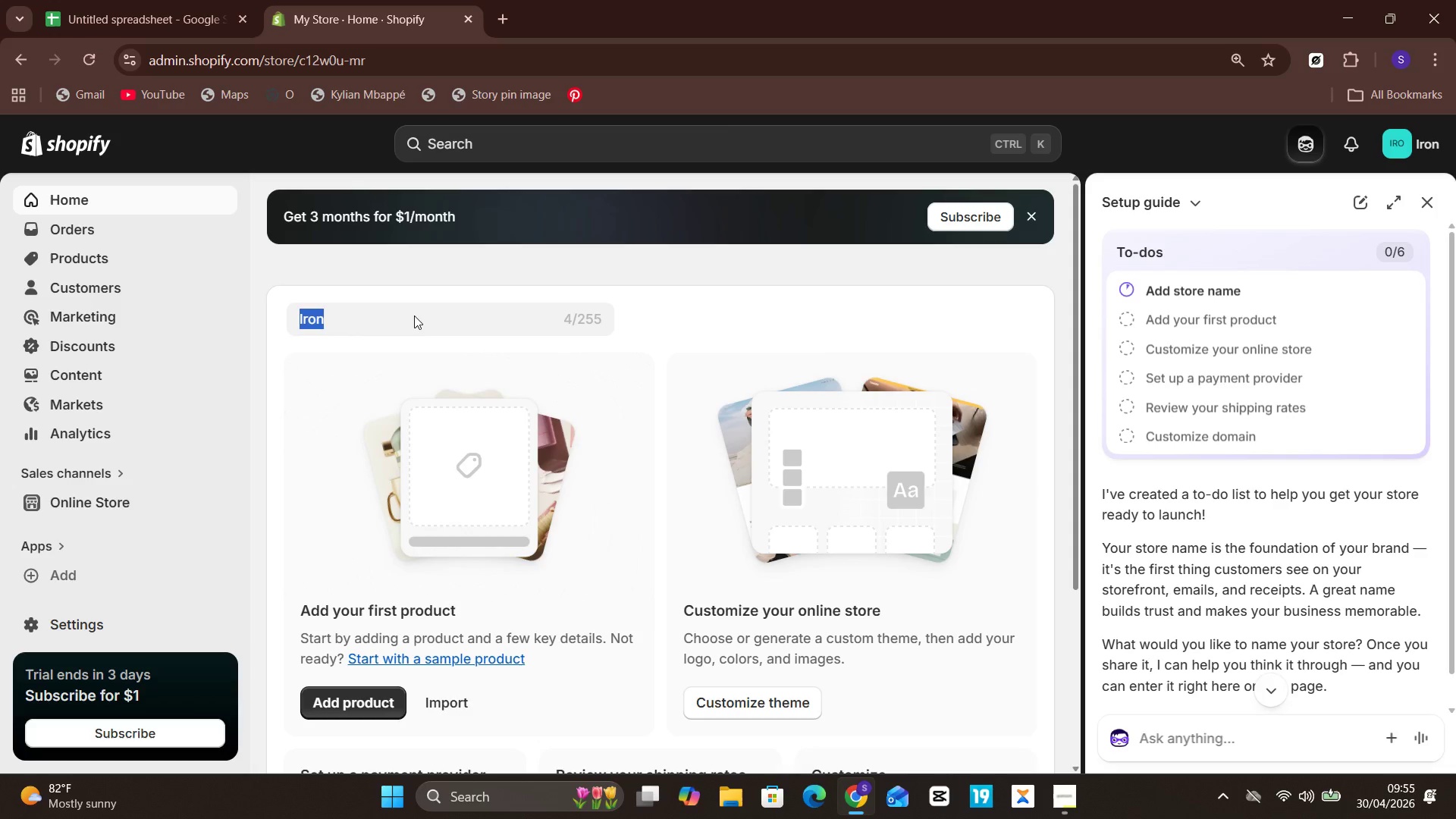 
double_click([414, 315])
 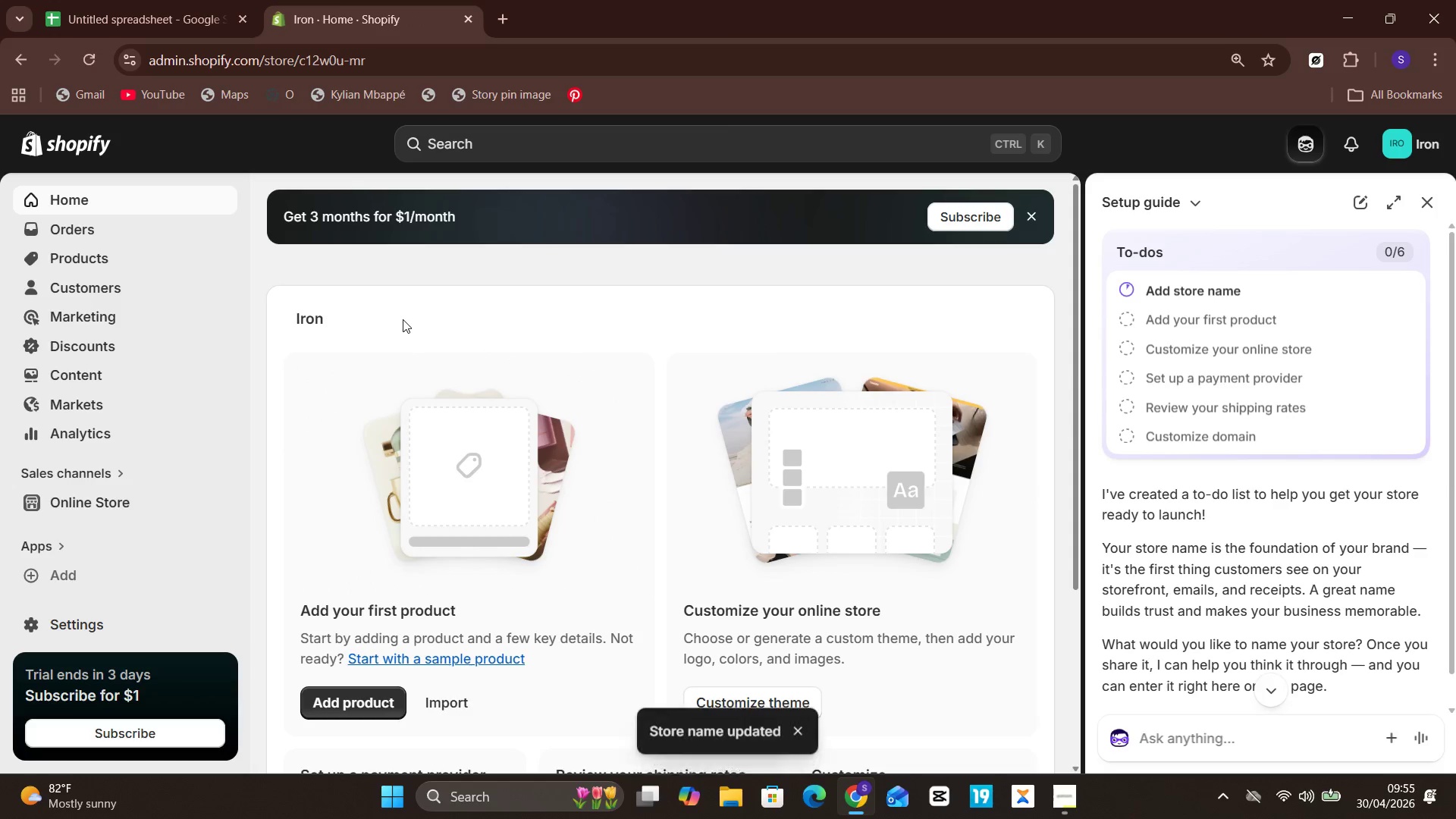 
triple_click([403, 319])
 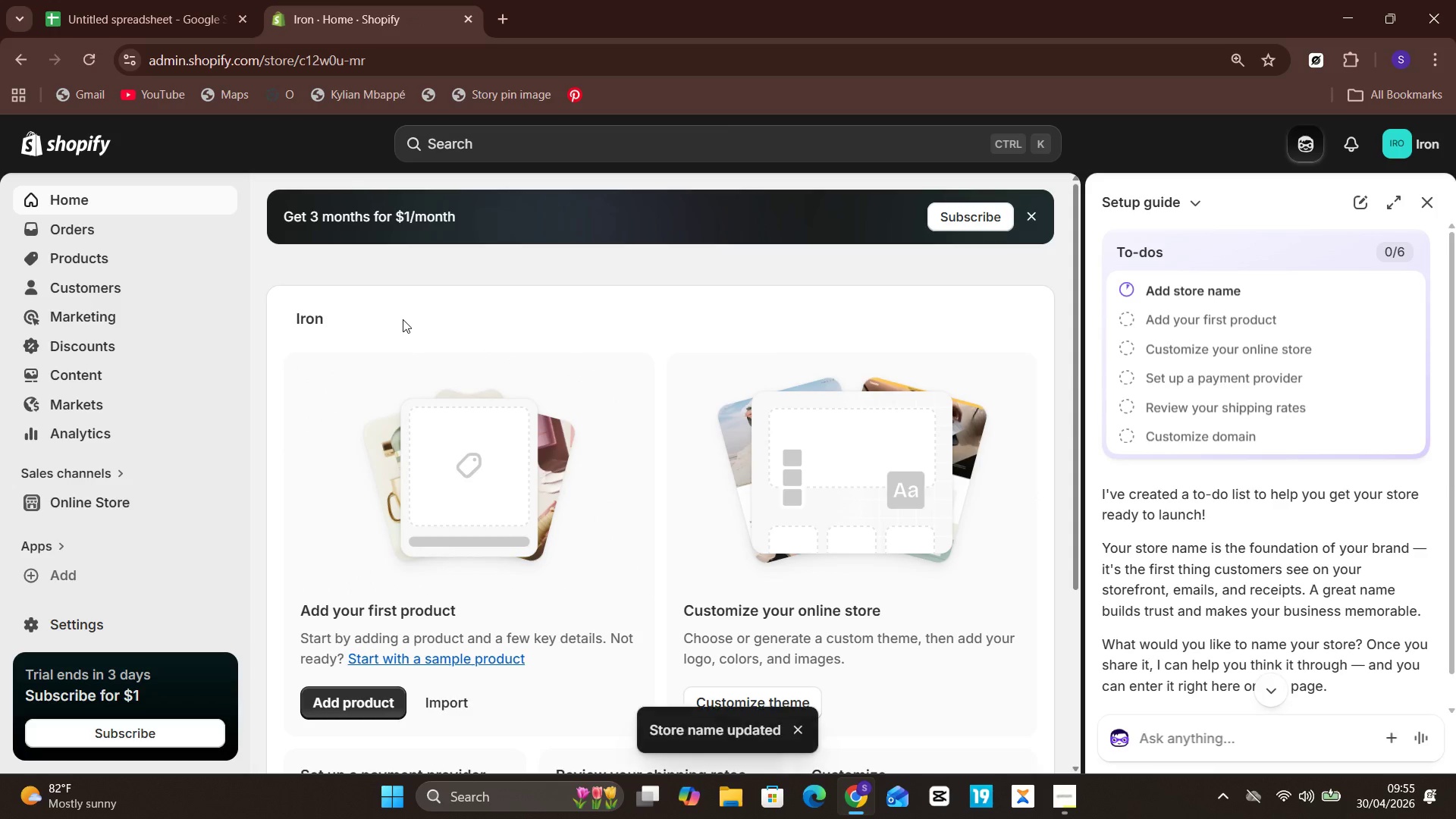 
triple_click([403, 319])
 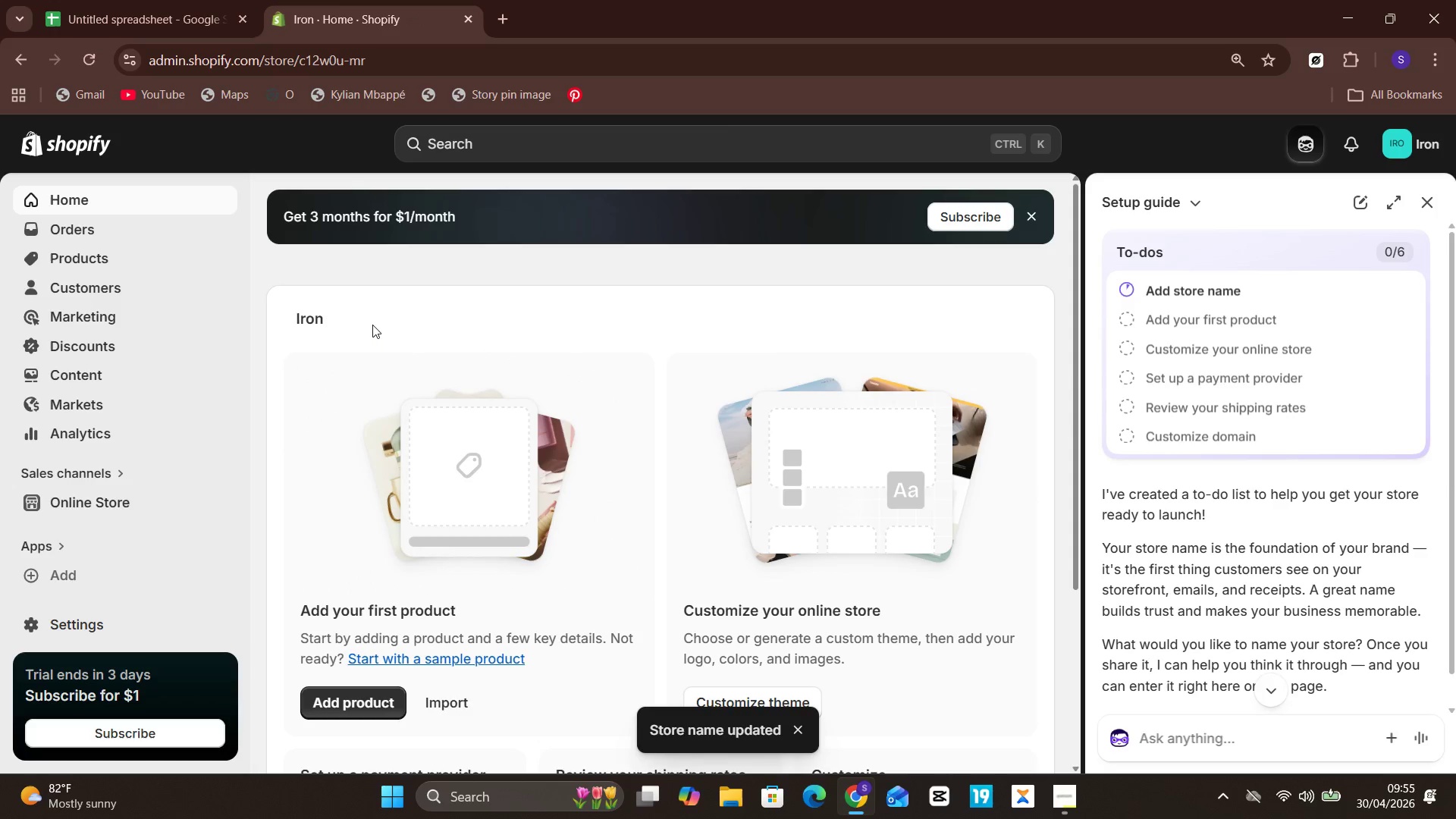 
triple_click([403, 319])
 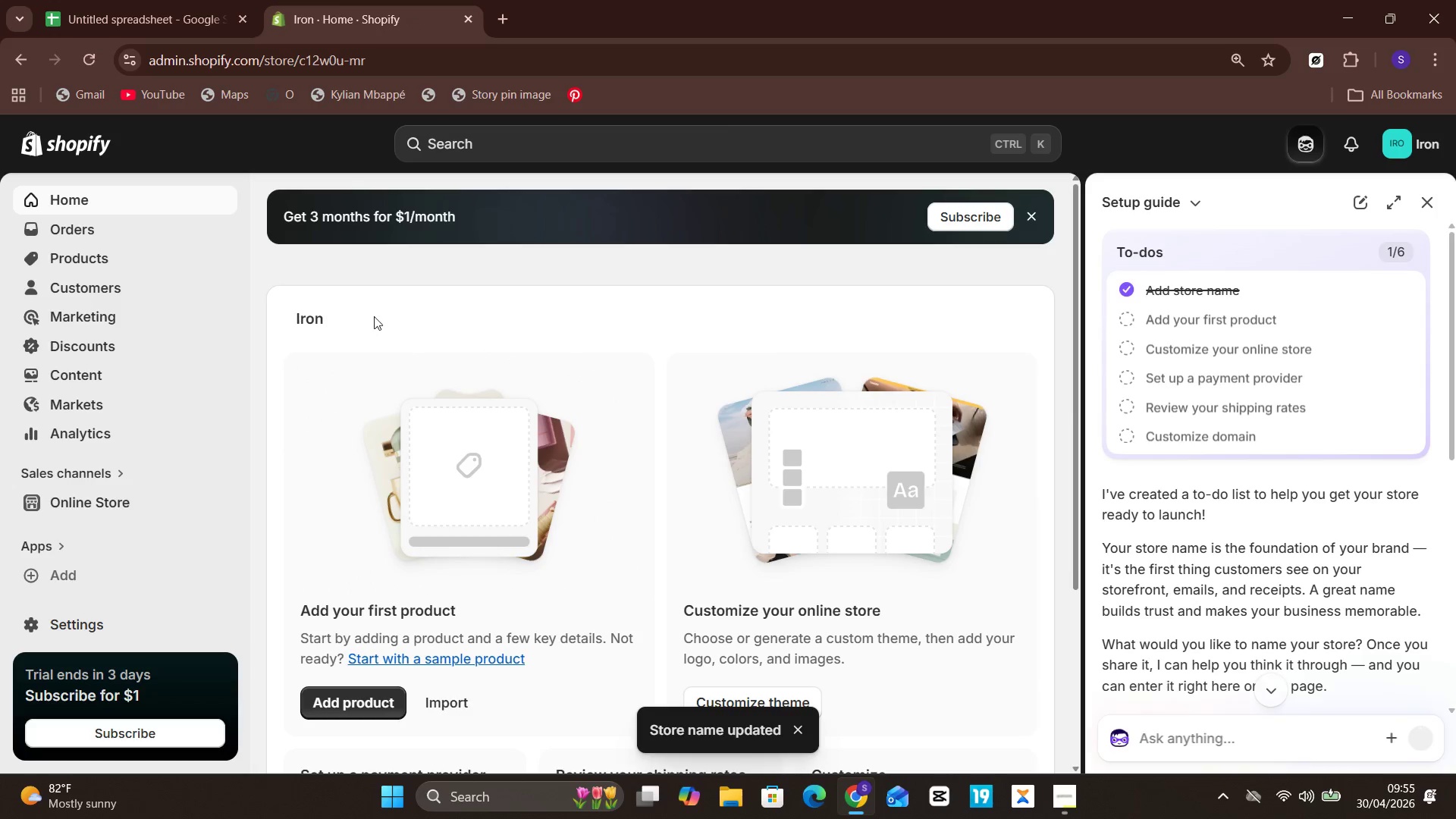 
left_click([376, 312])
 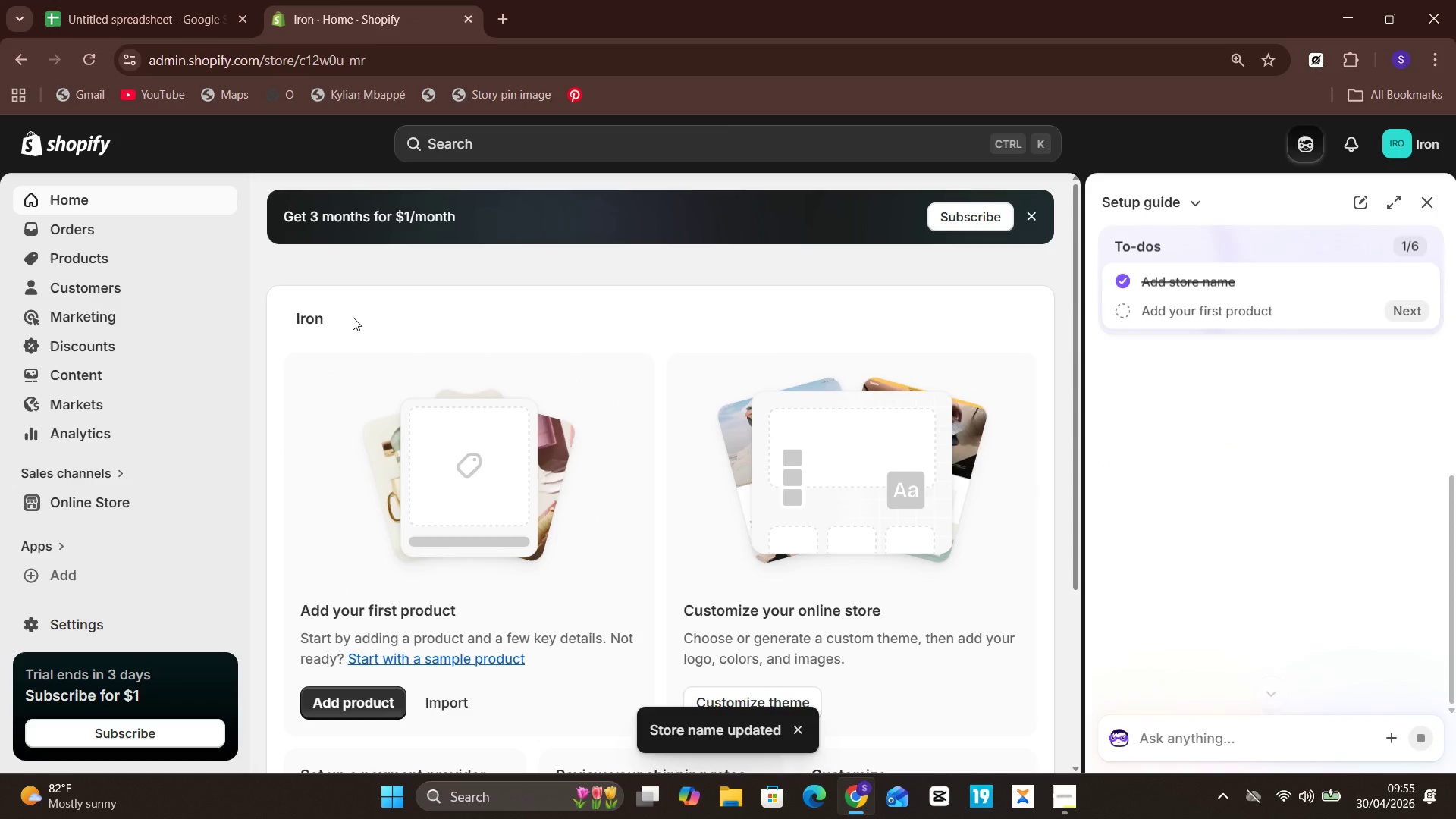 
double_click([353, 317])
 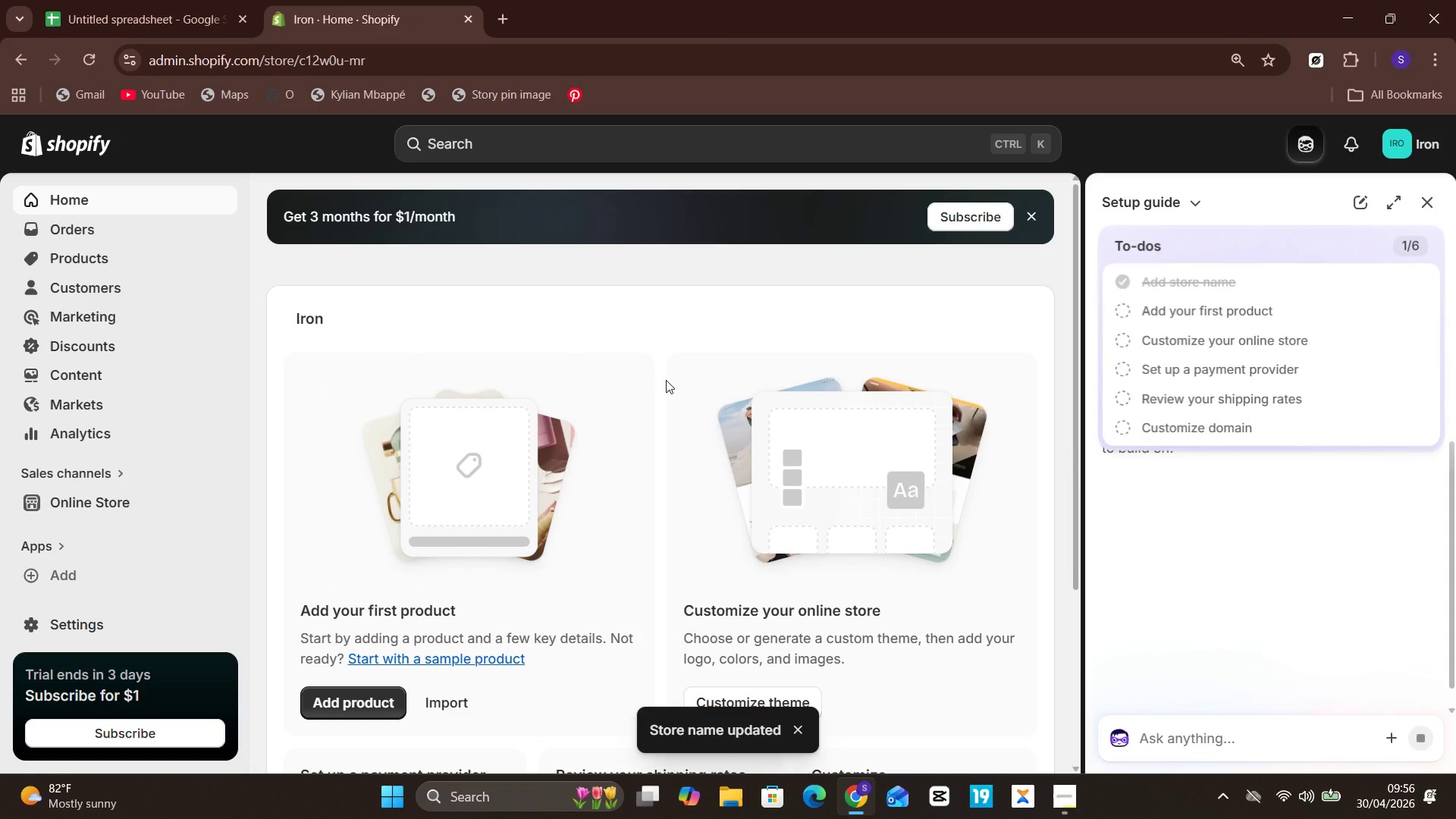 
scroll: coordinate [489, 428], scroll_direction: up, amount: 3.0
 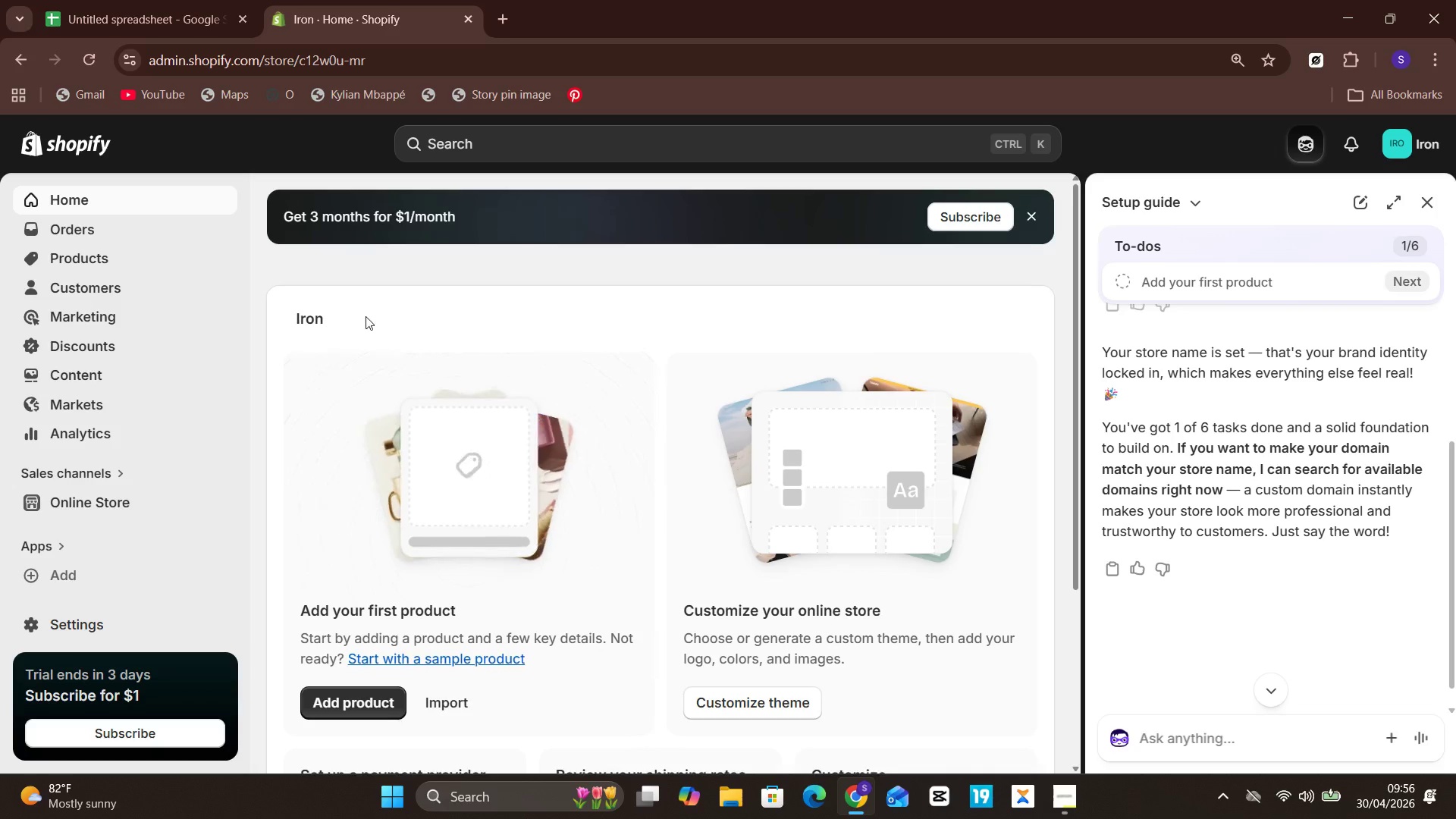 
double_click([367, 325])
 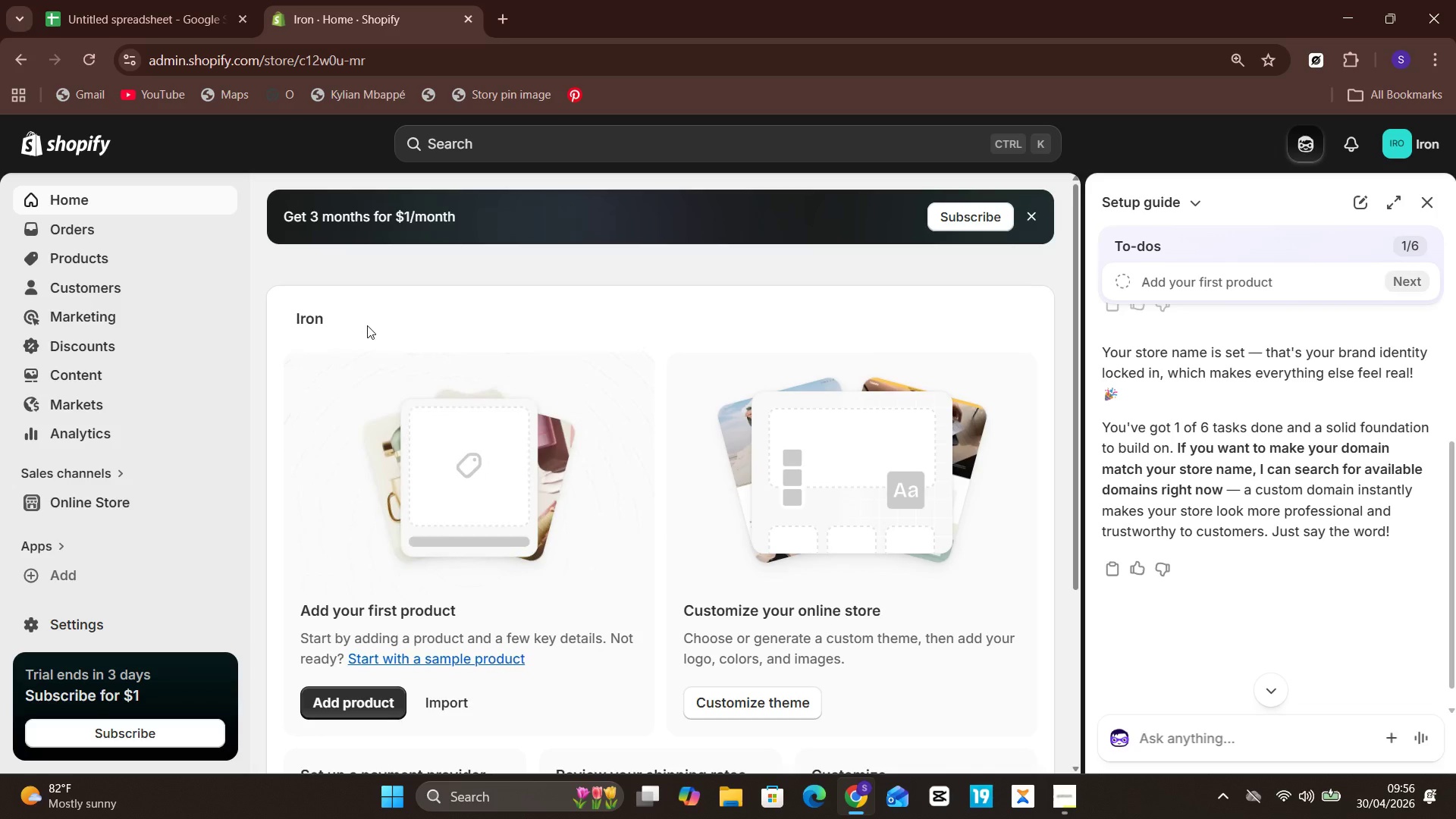 
triple_click([367, 325])
 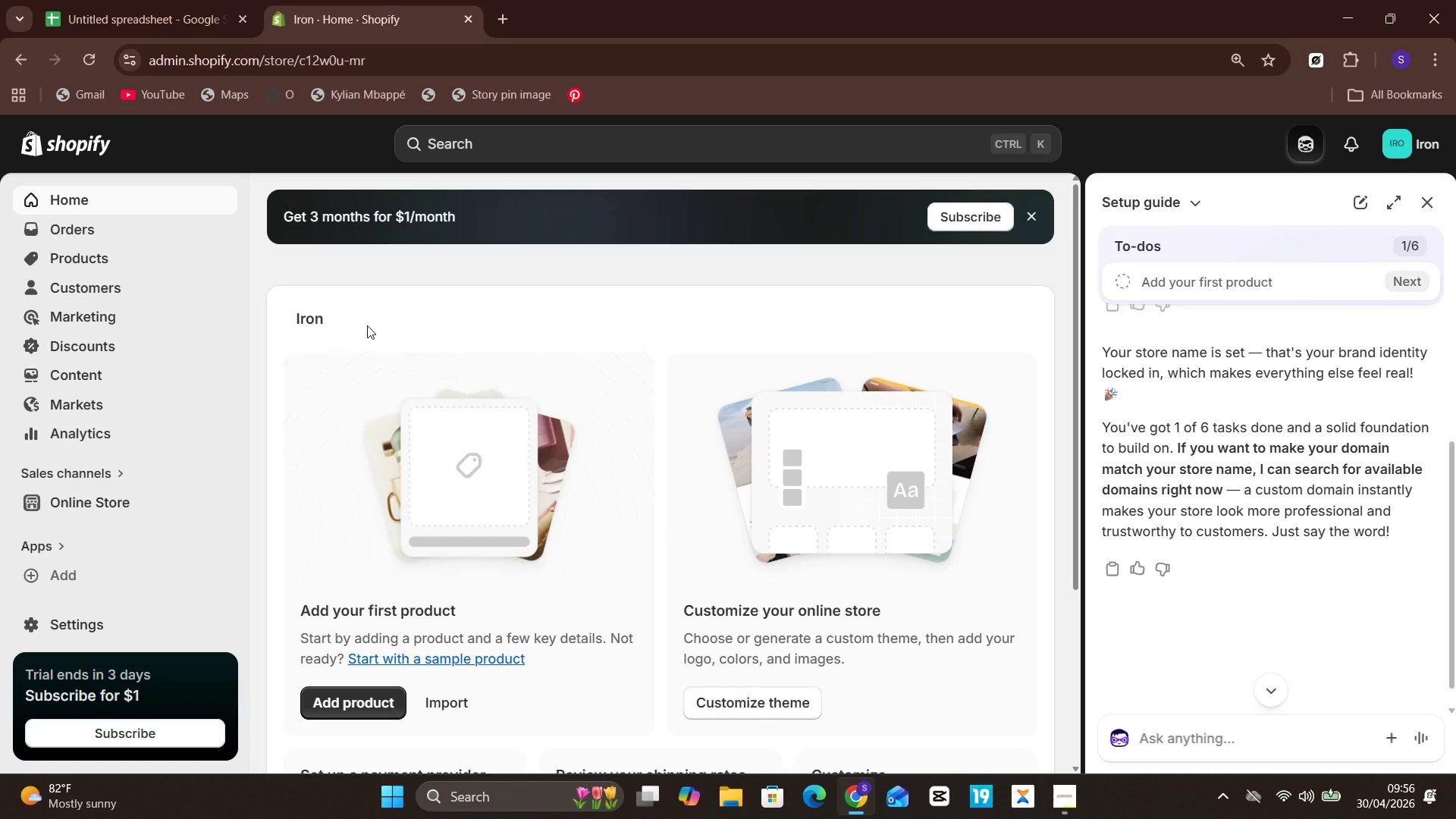 
triple_click([367, 325])
 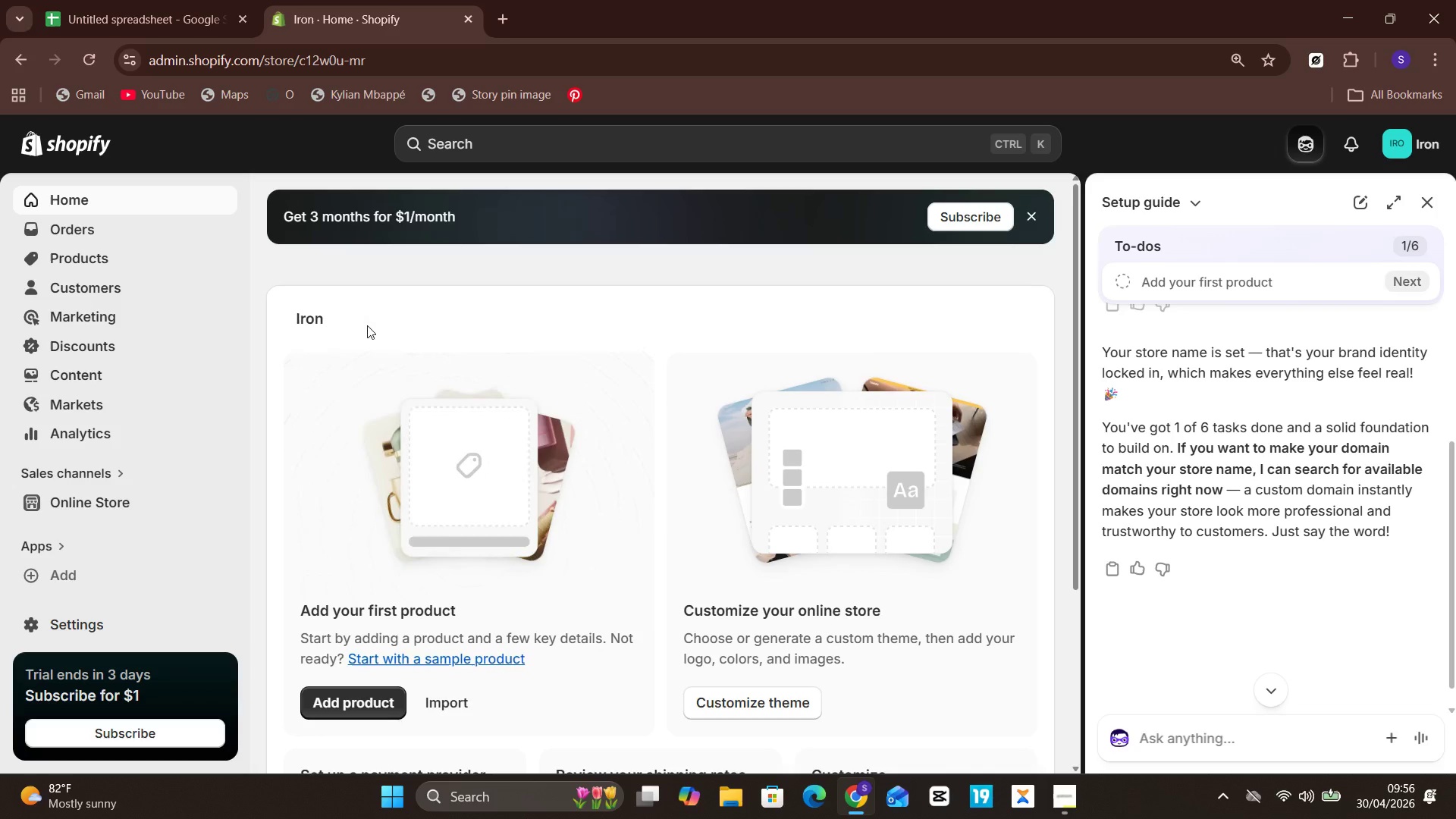 
triple_click([367, 325])
 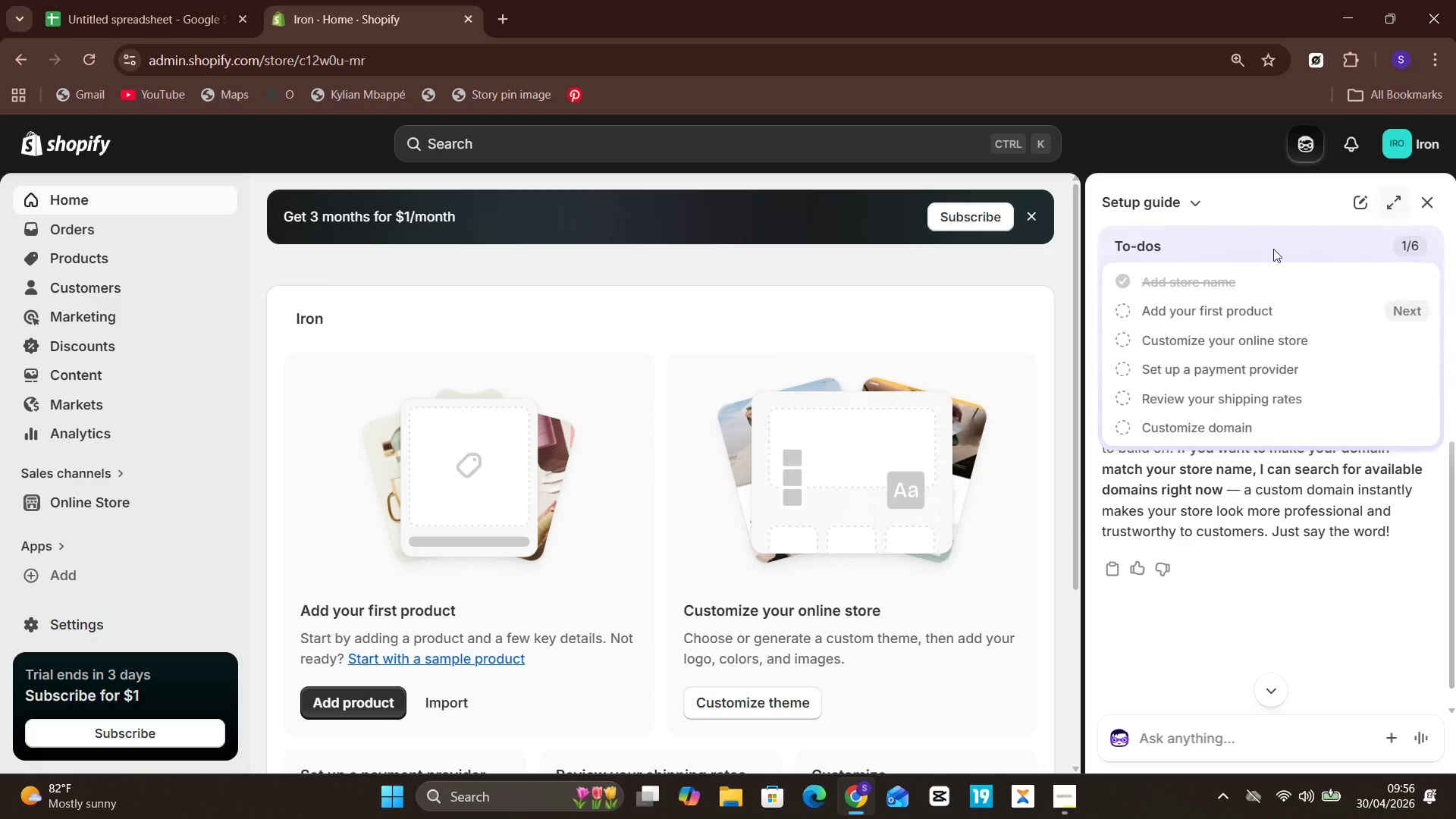 
double_click([1183, 204])
 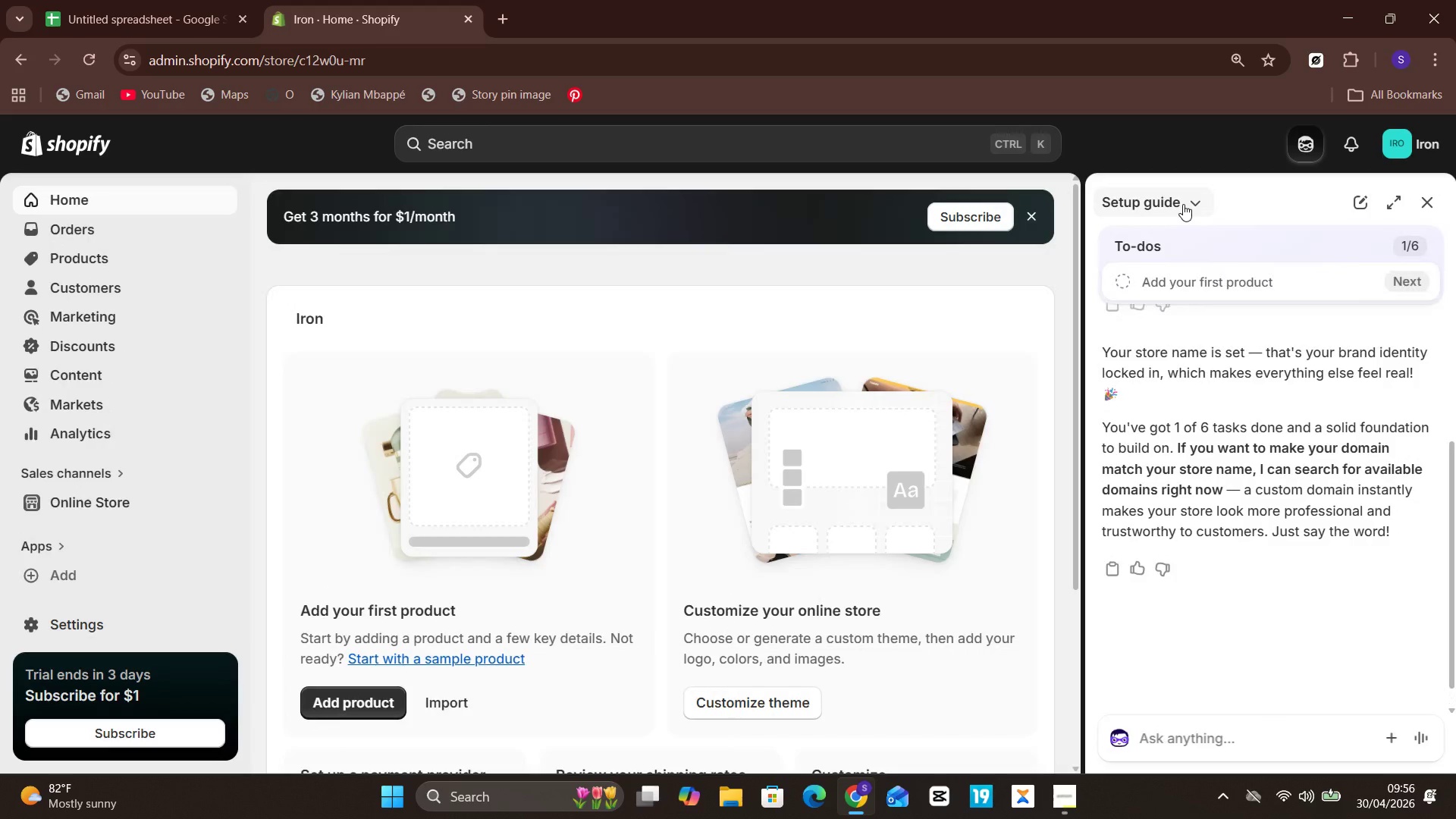 
double_click([1183, 204])
 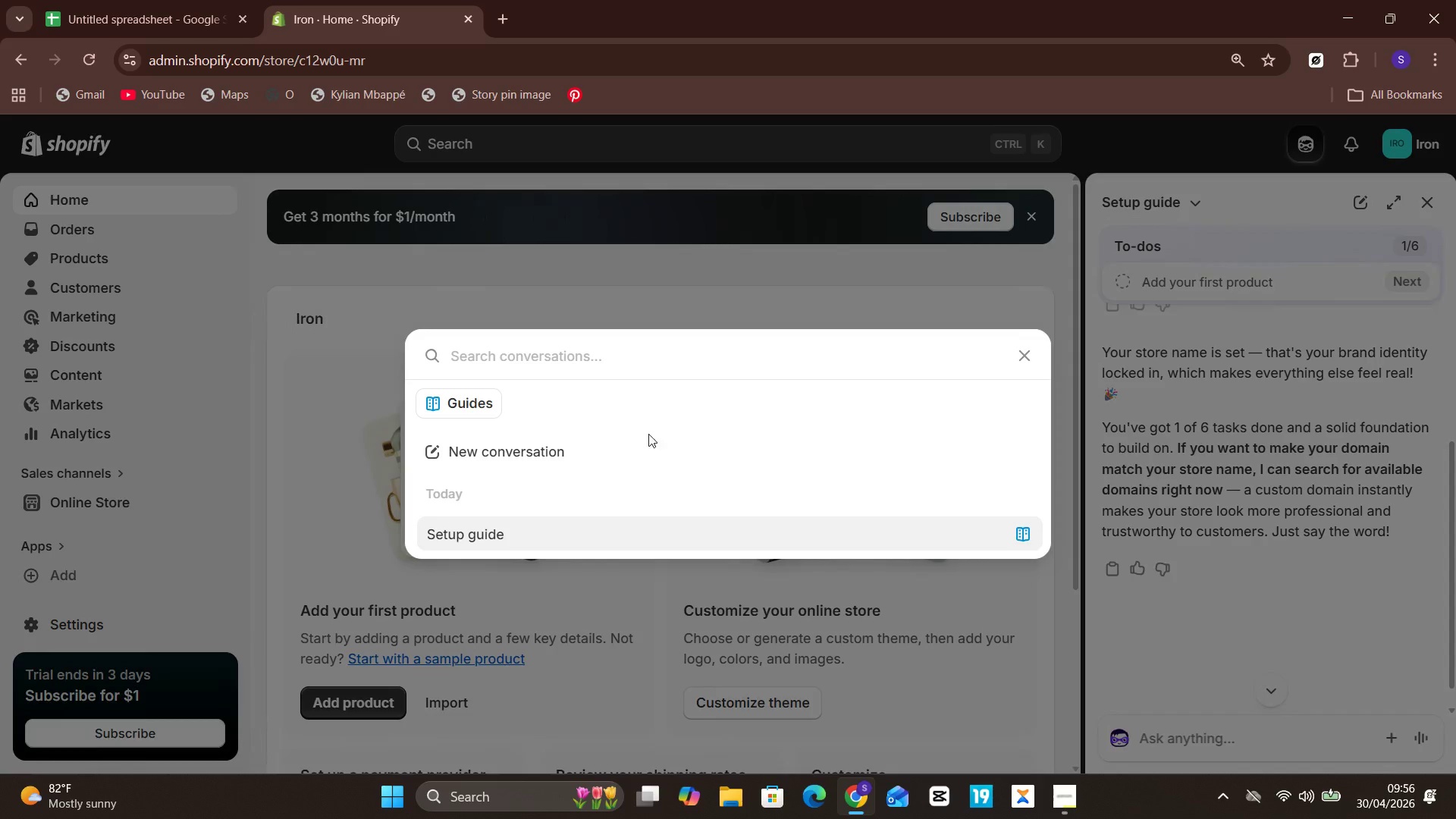 
double_click([862, 212])
 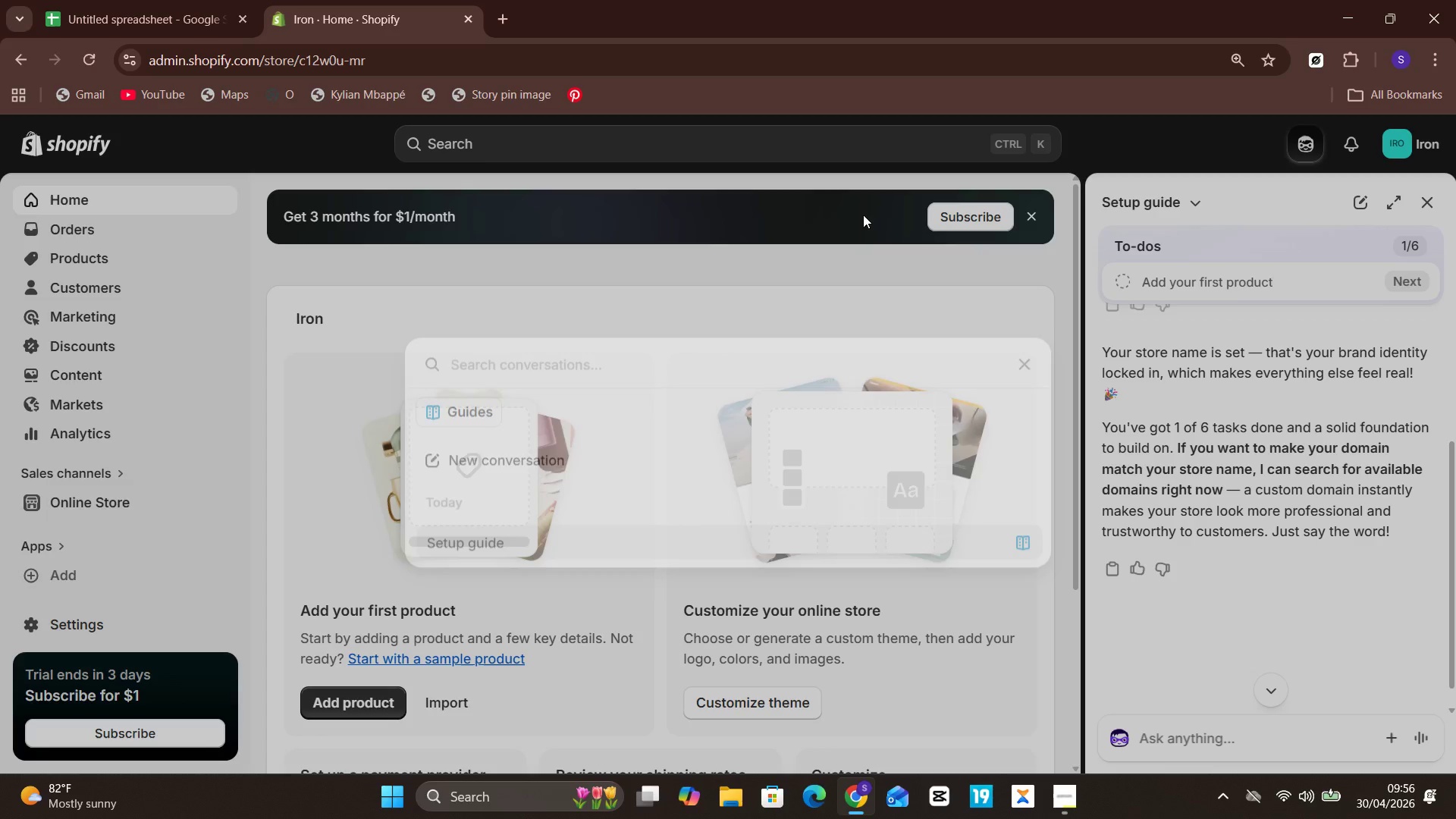 
triple_click([862, 212])
 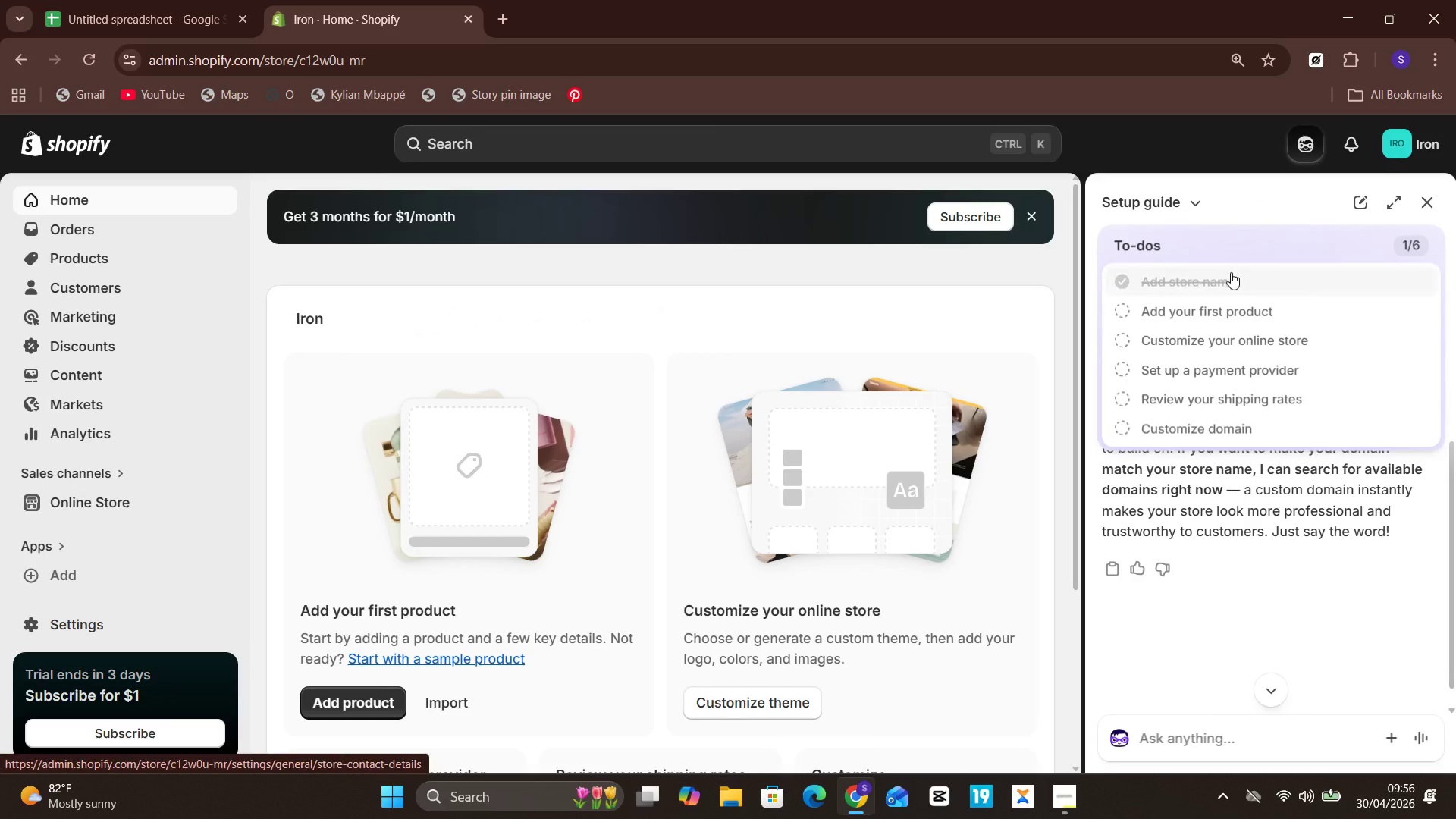 
double_click([1213, 275])
 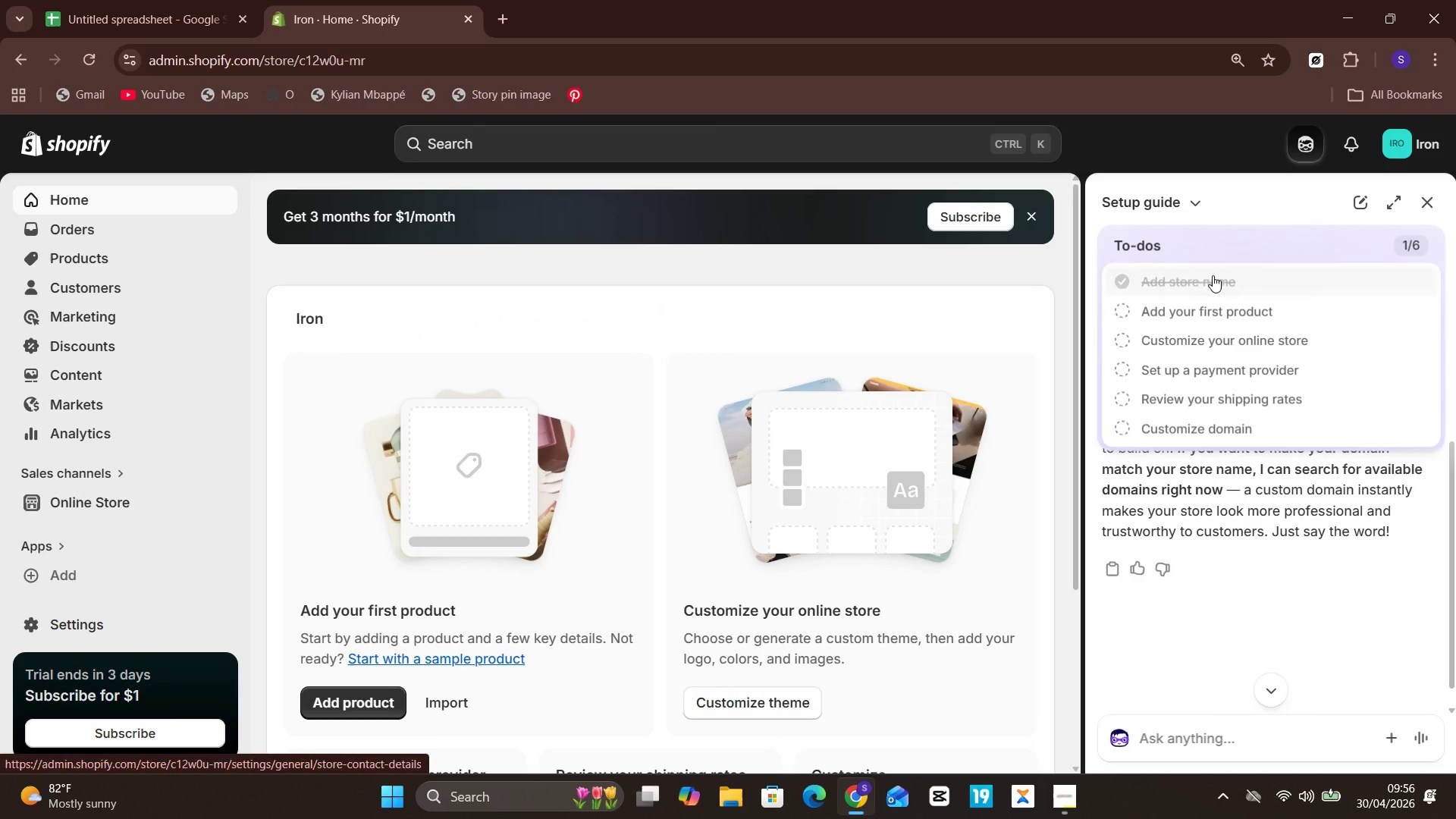 
triple_click([1213, 275])
 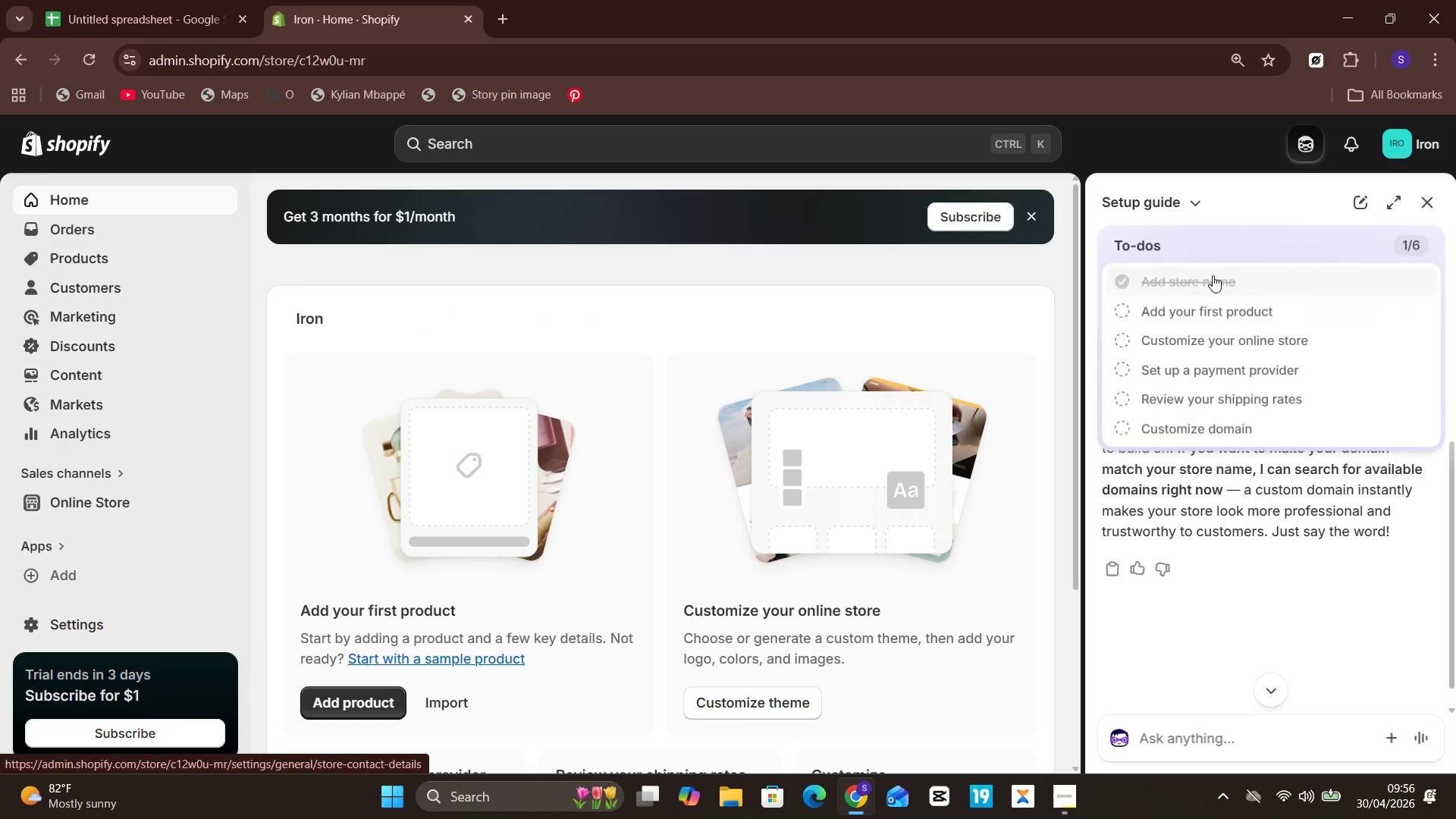 
triple_click([1213, 275])
 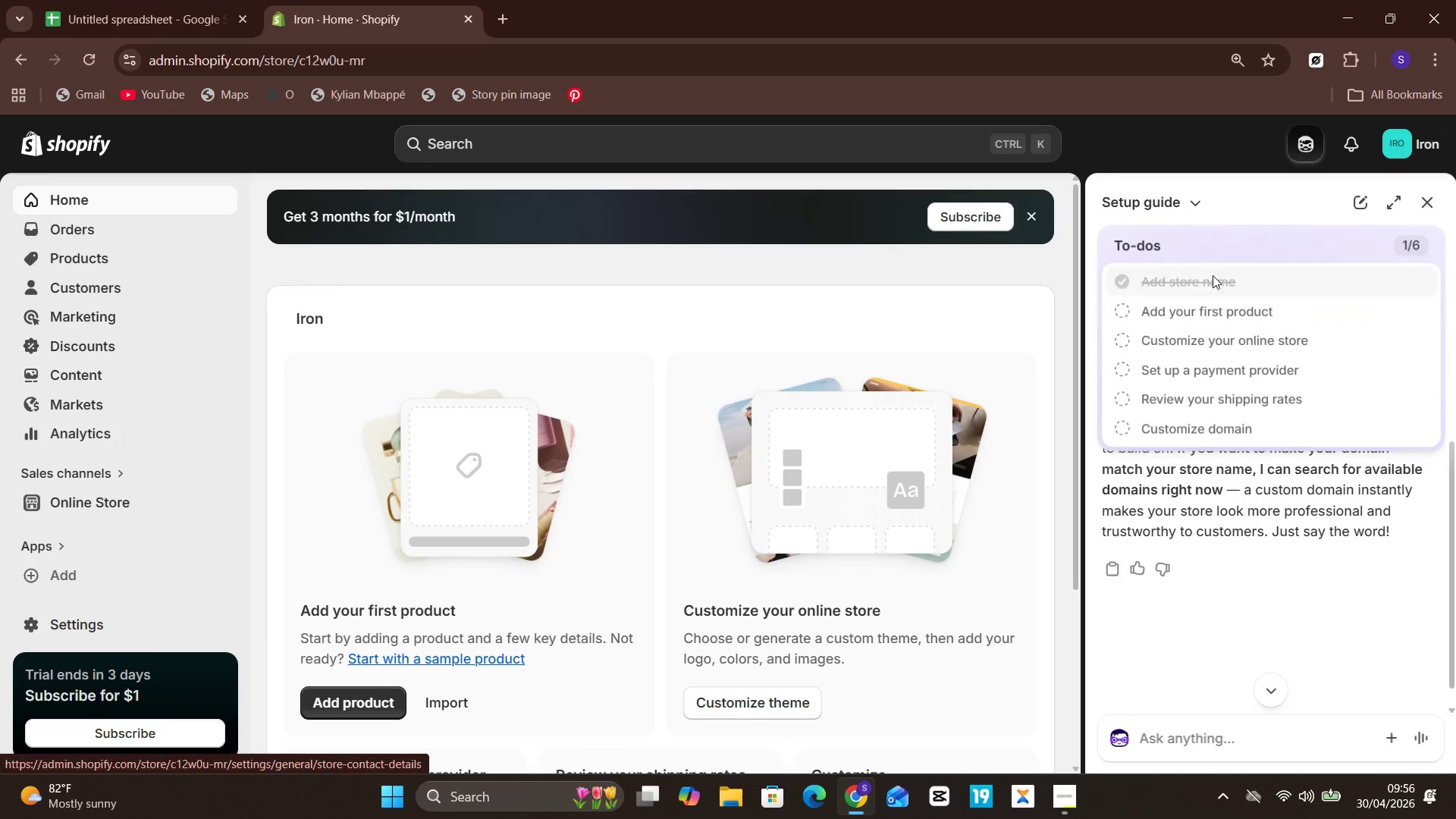 
triple_click([1213, 275])
 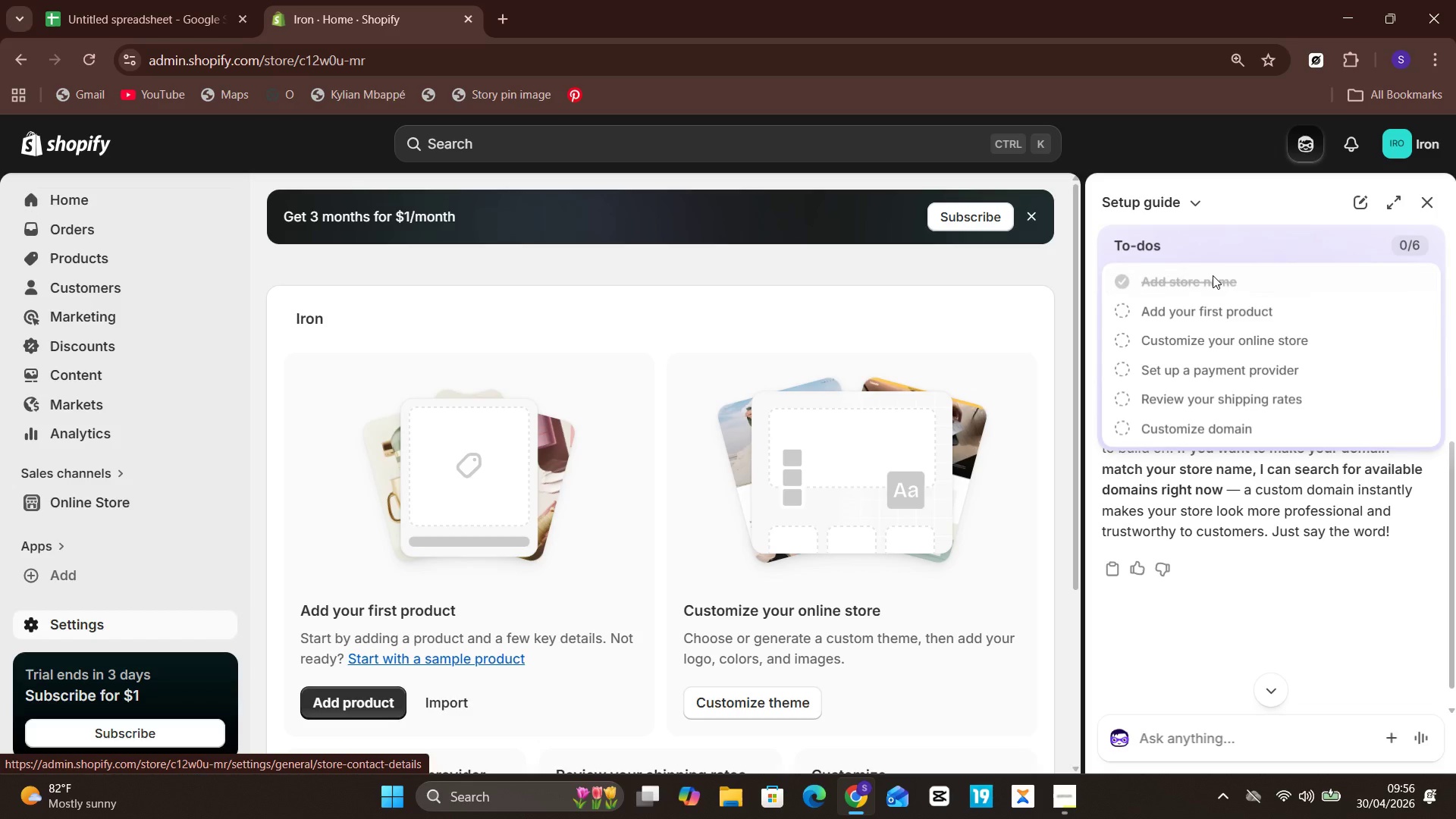 
triple_click([1213, 275])
 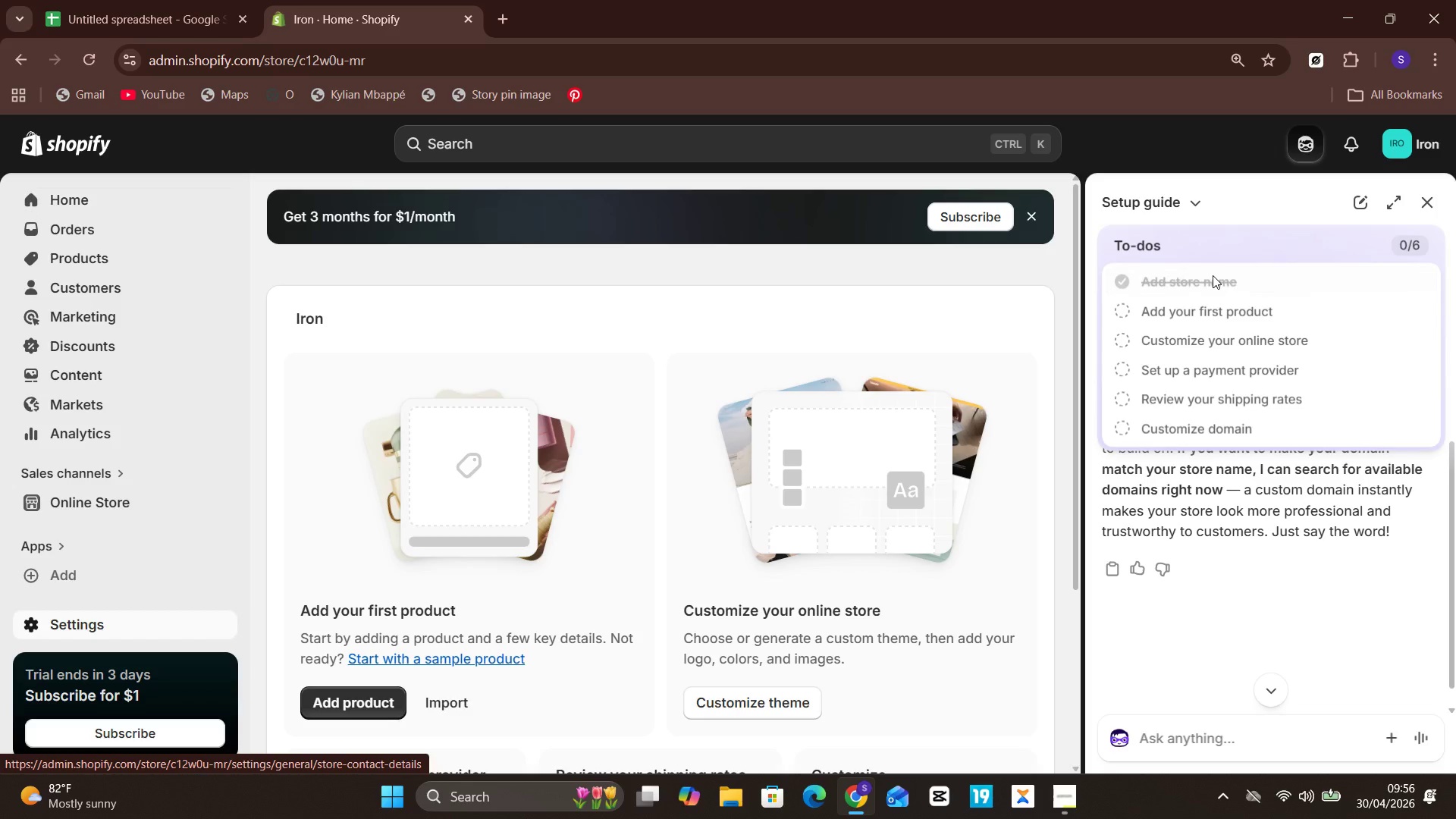 
triple_click([1213, 275])
 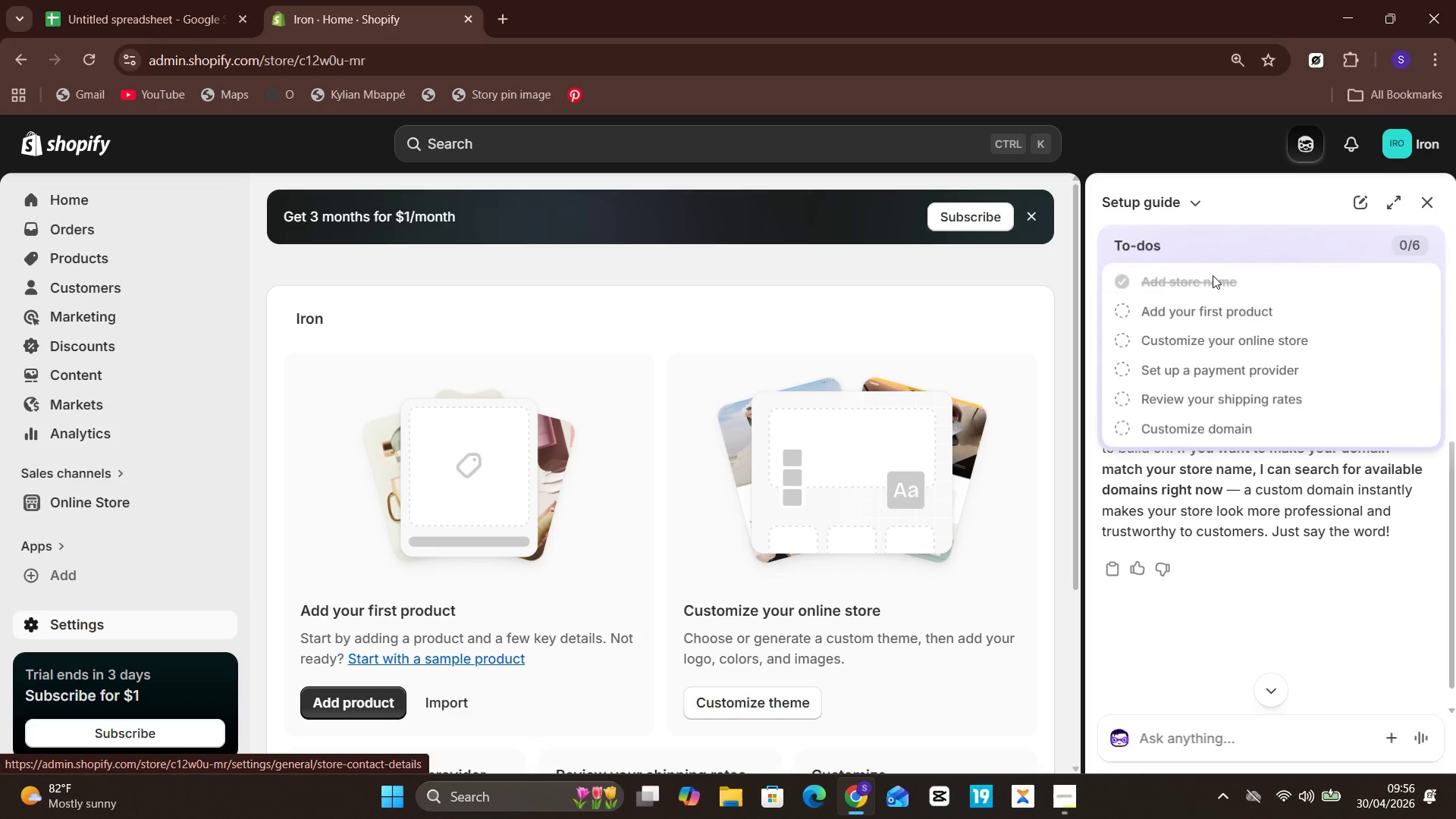 
triple_click([1213, 275])
 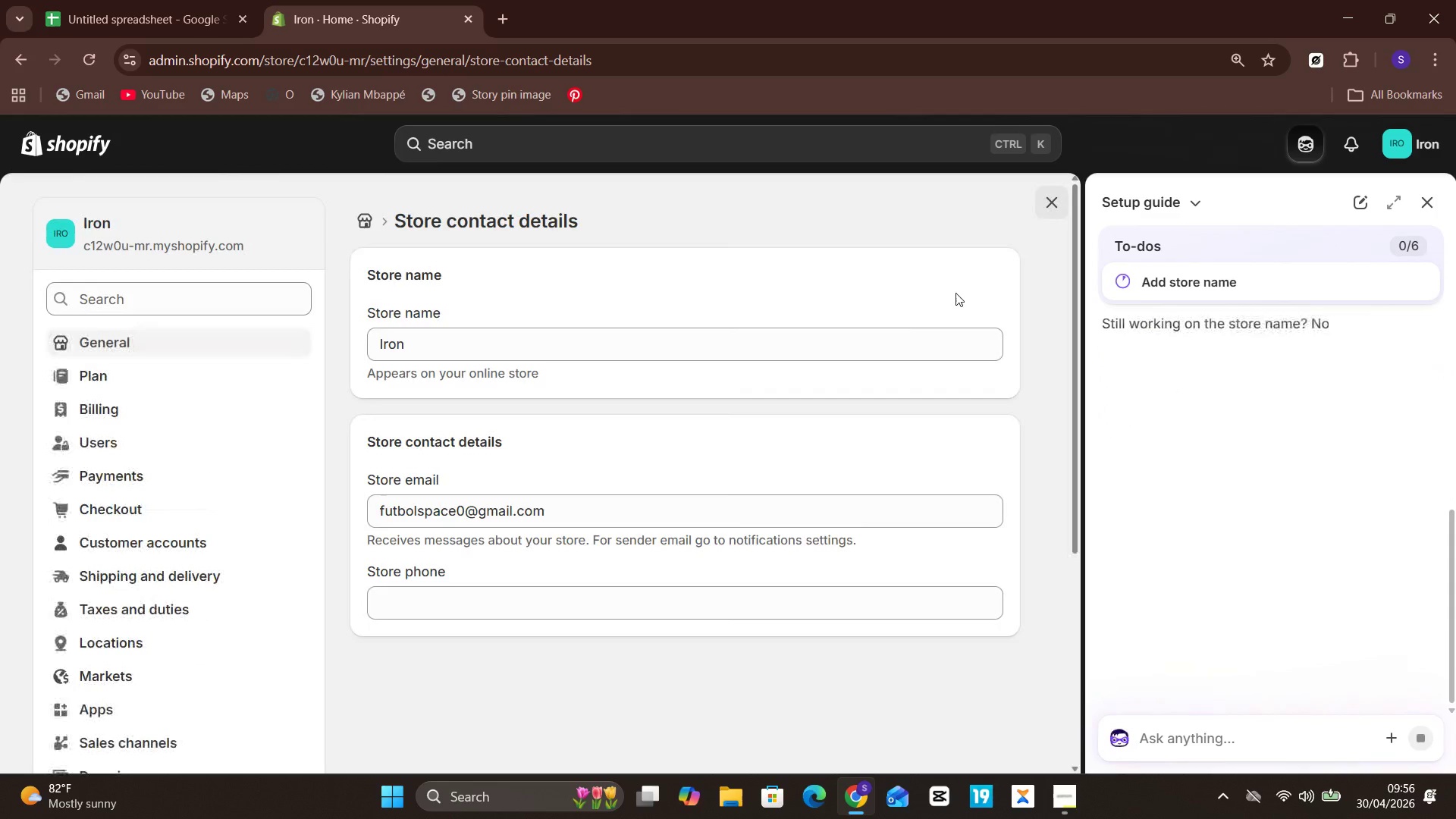 
double_click([548, 358])
 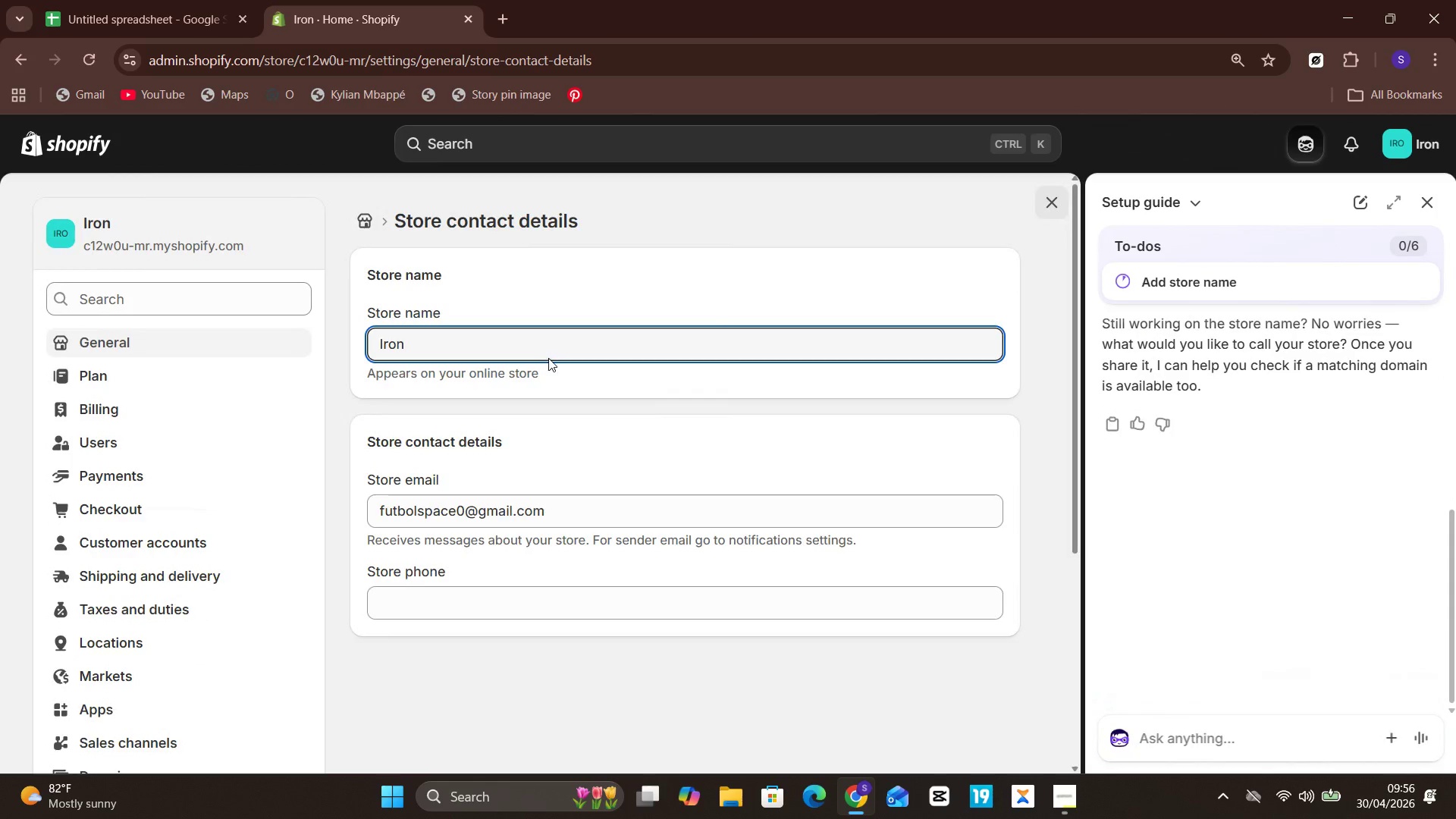 
triple_click([548, 358])
 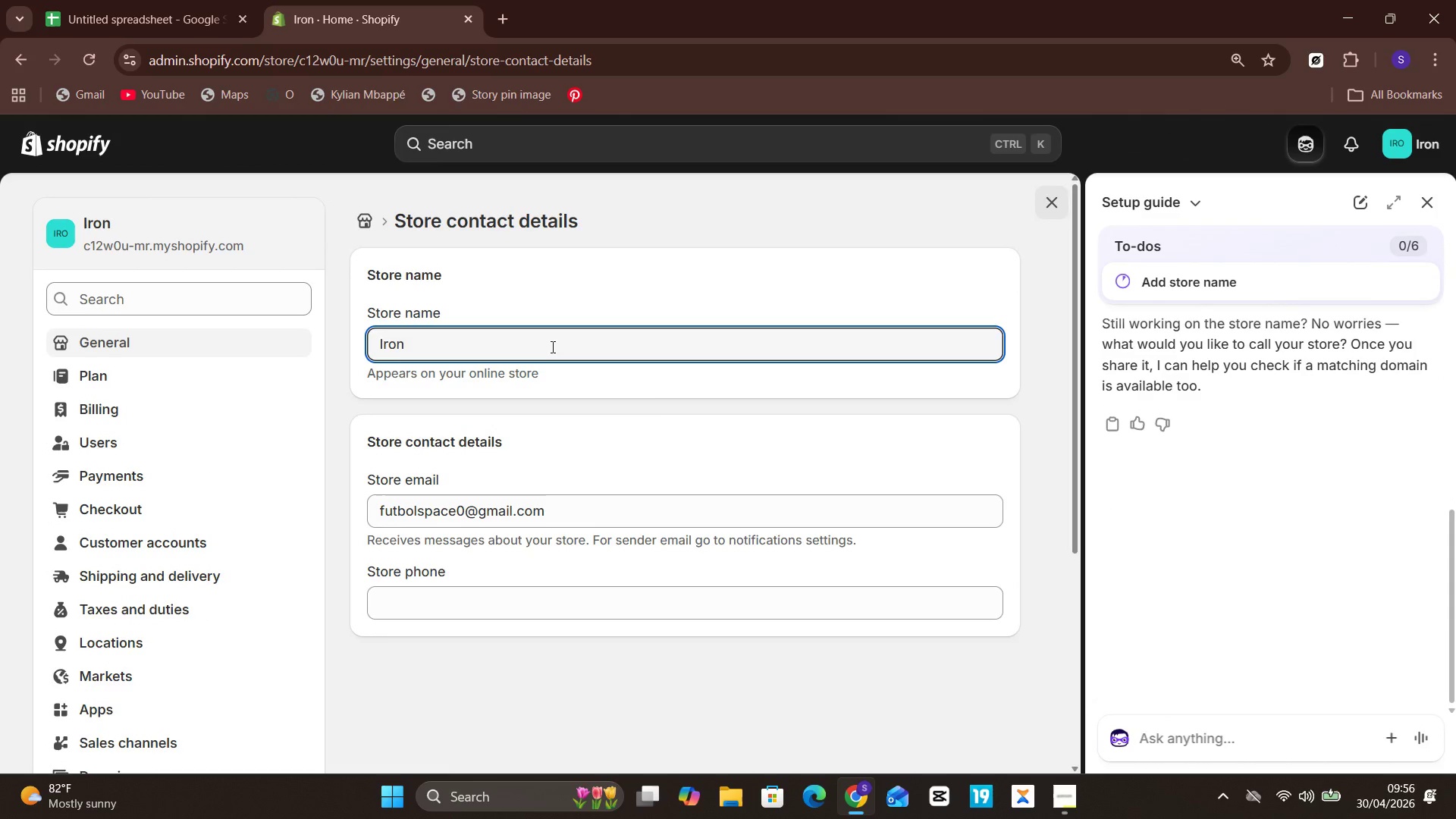 
double_click([551, 347])
 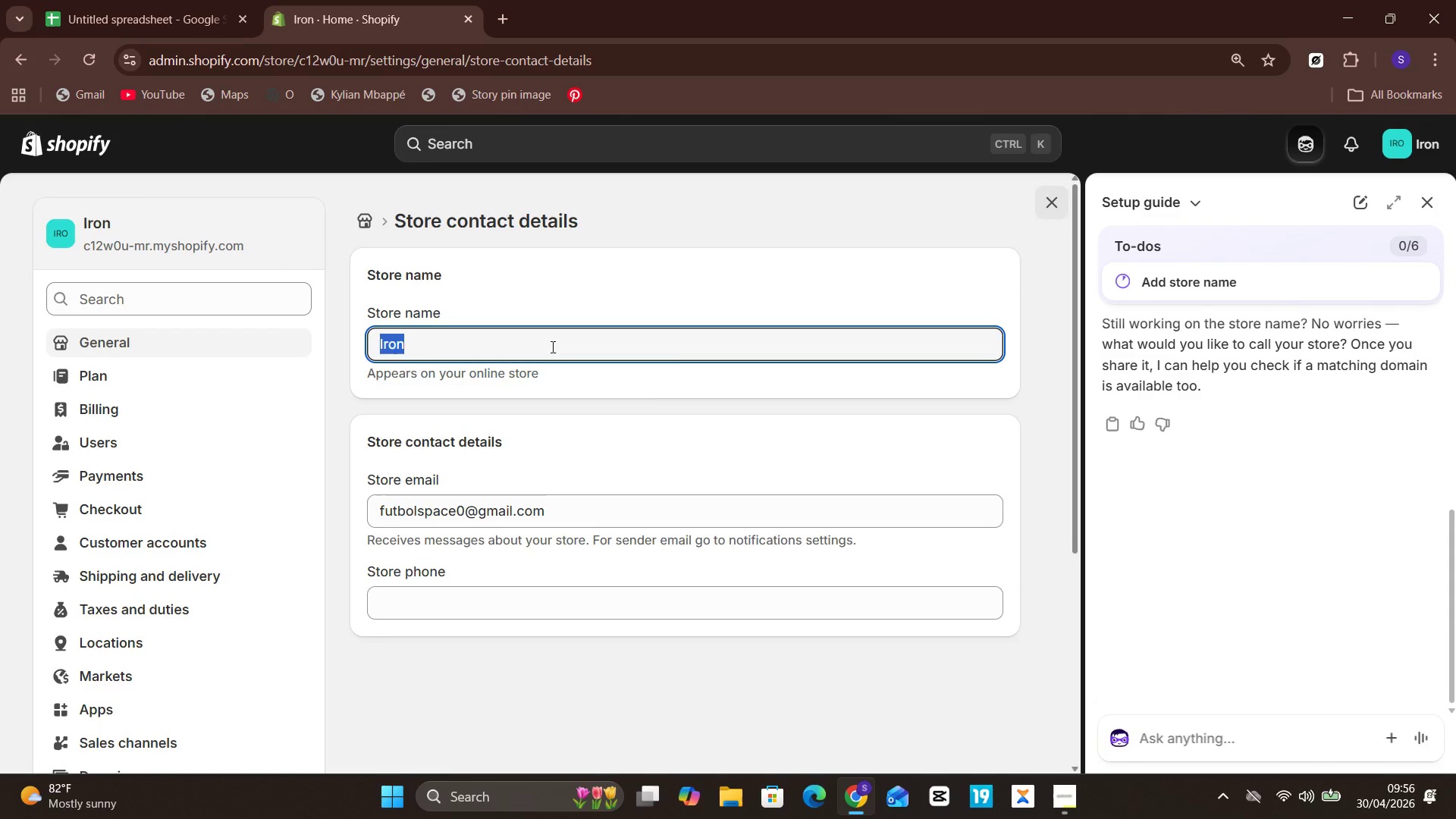 
triple_click([551, 347])
 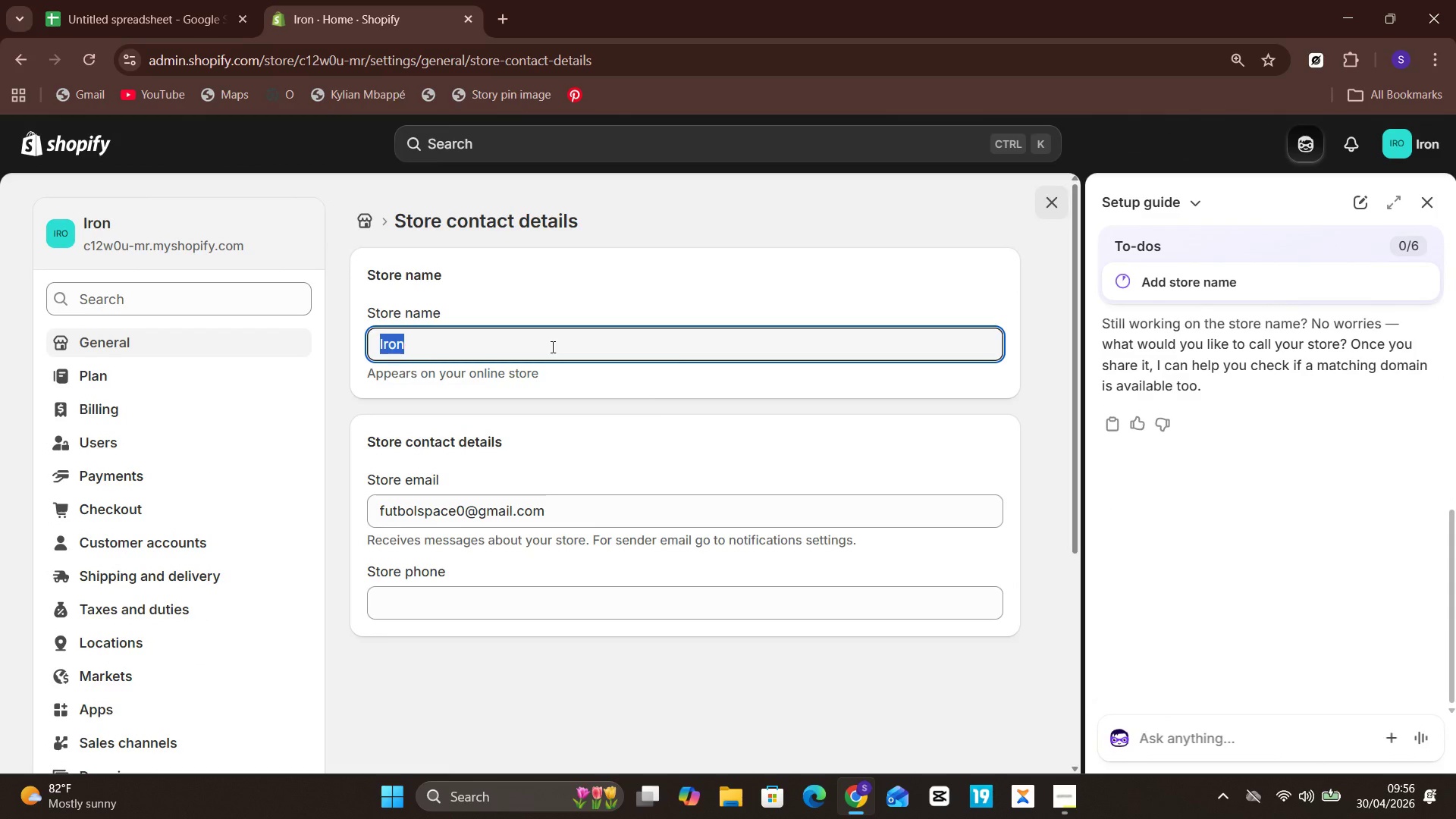 
triple_click([551, 347])
 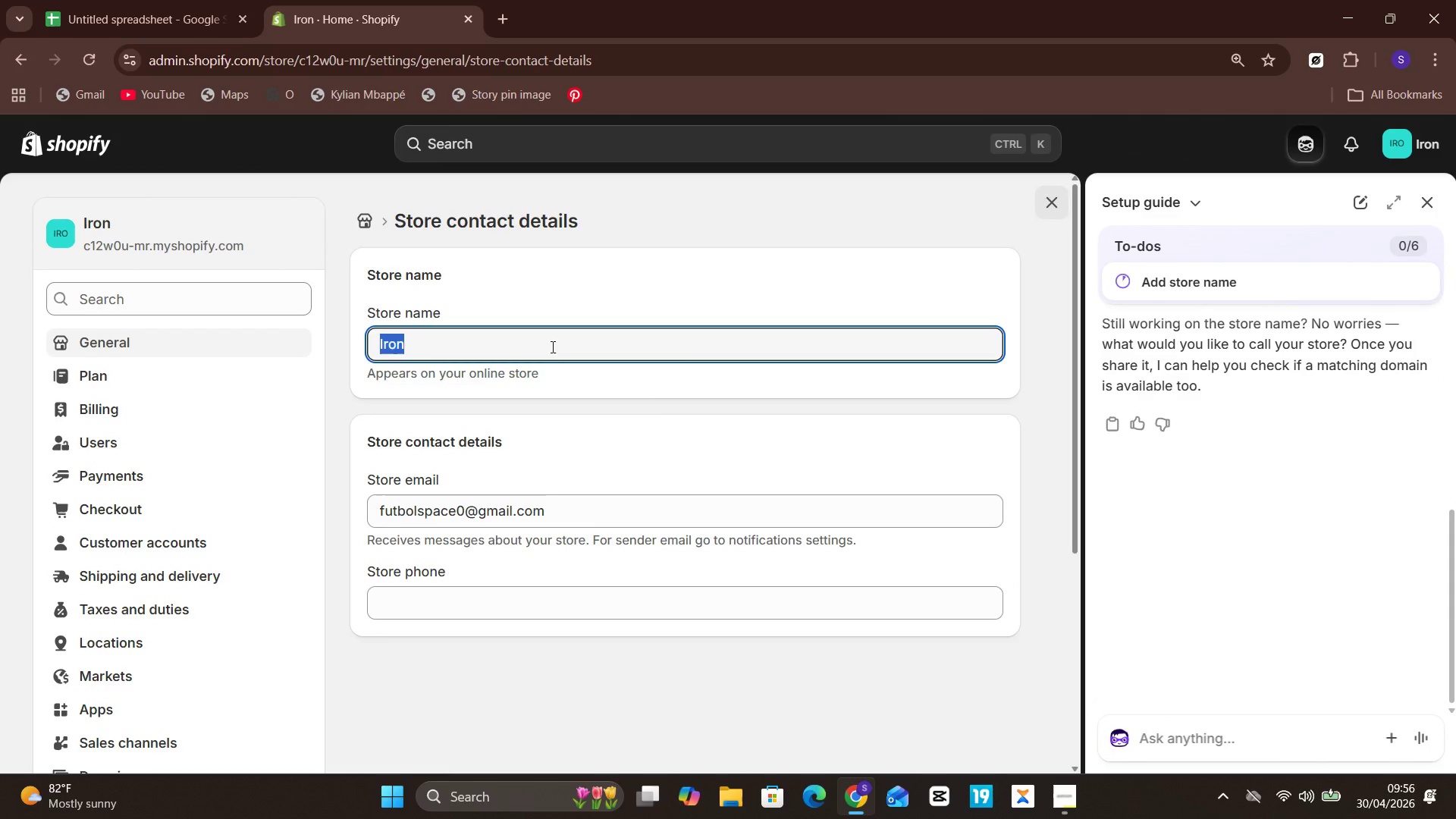 
triple_click([551, 347])
 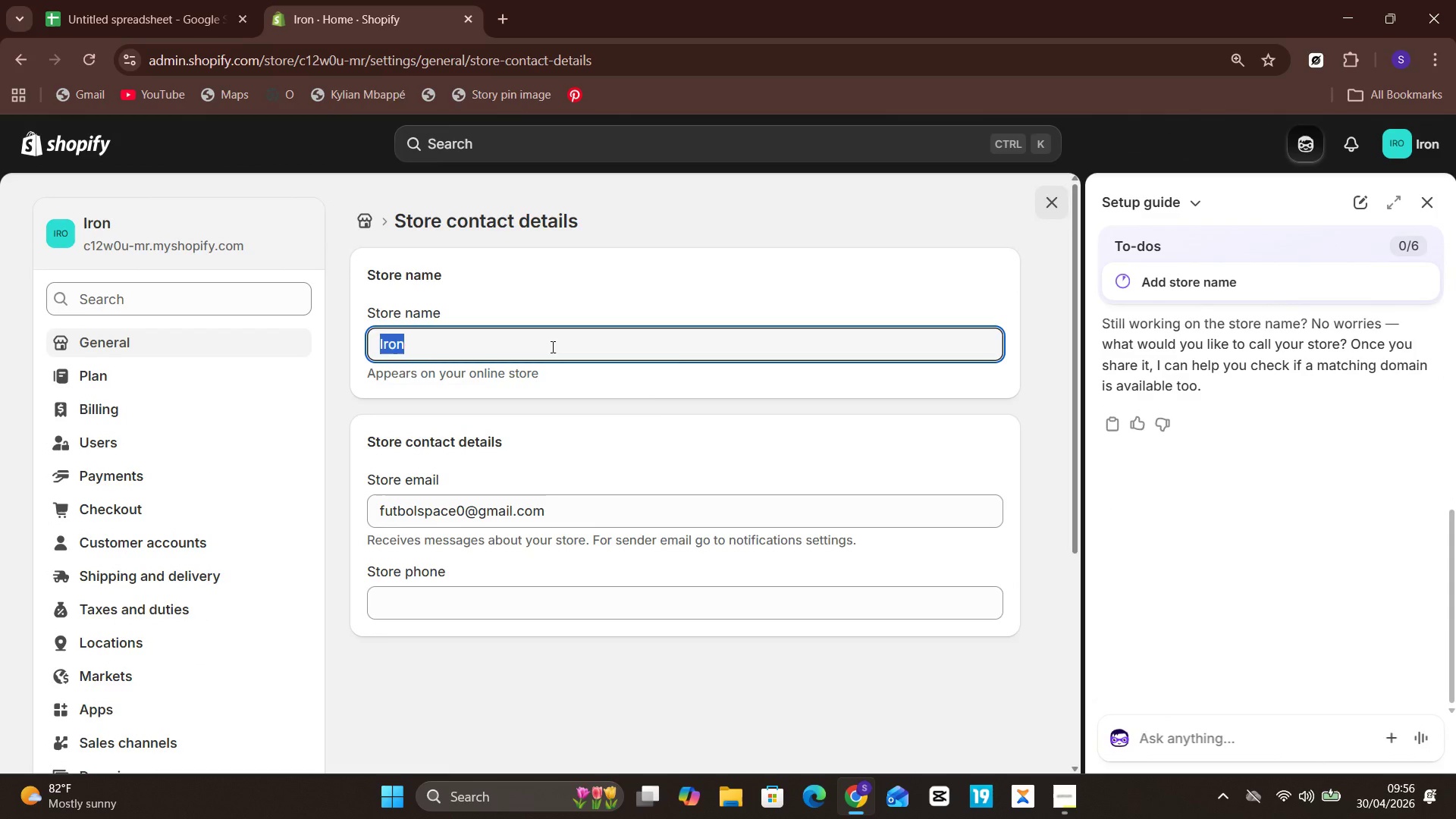 
triple_click([551, 347])
 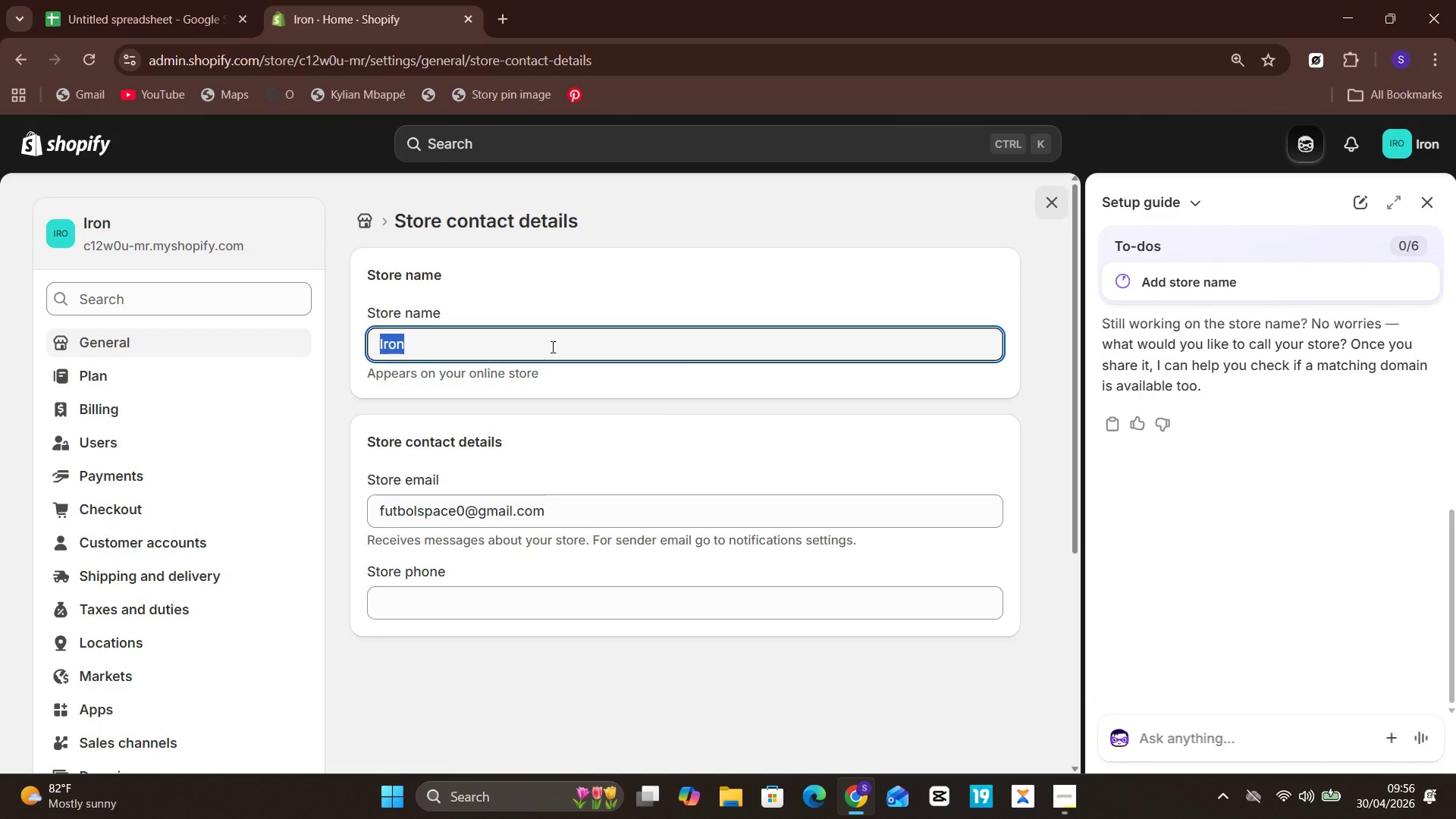 
key(Unknown)
 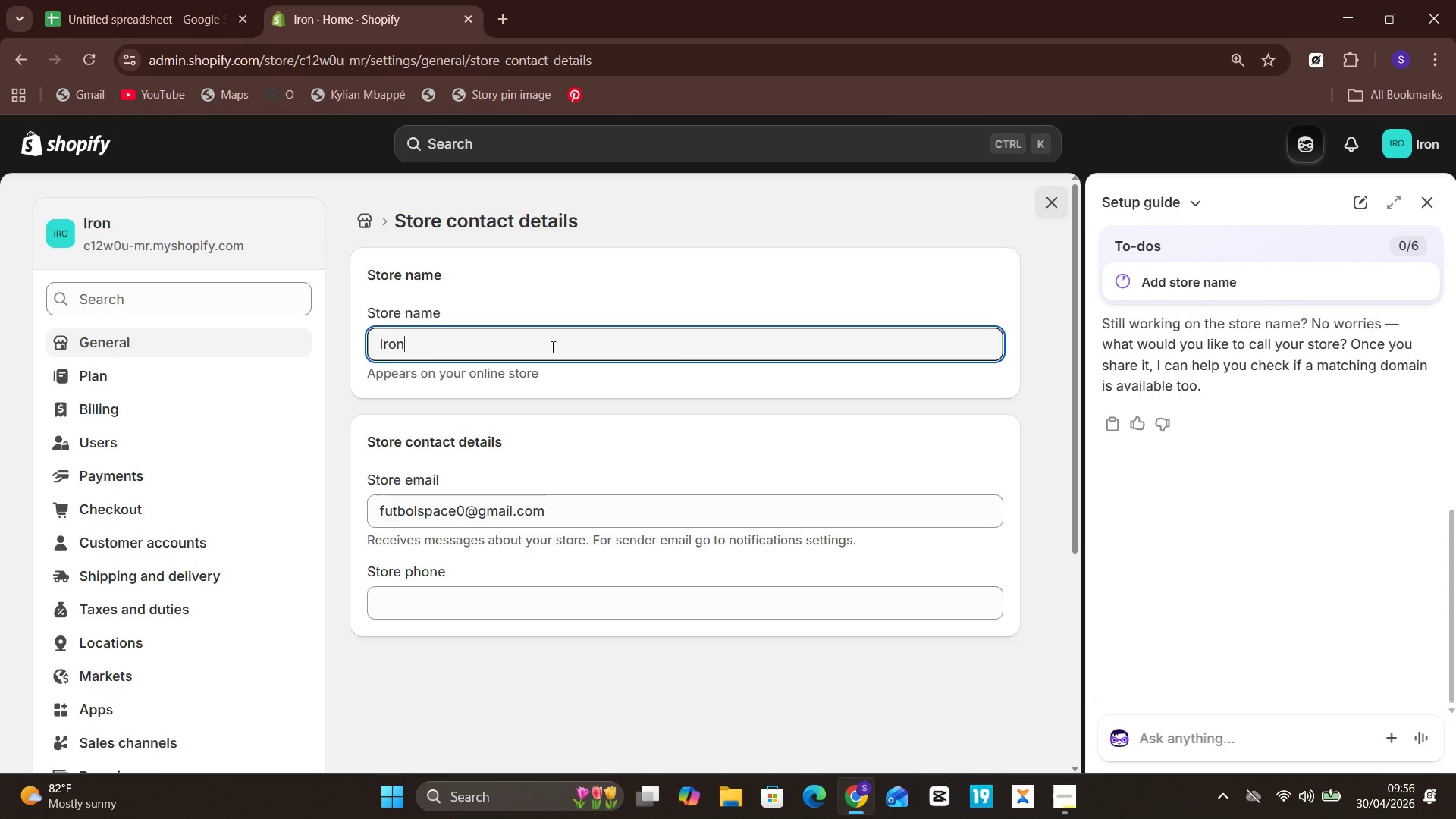 
key(ArrowRight)
 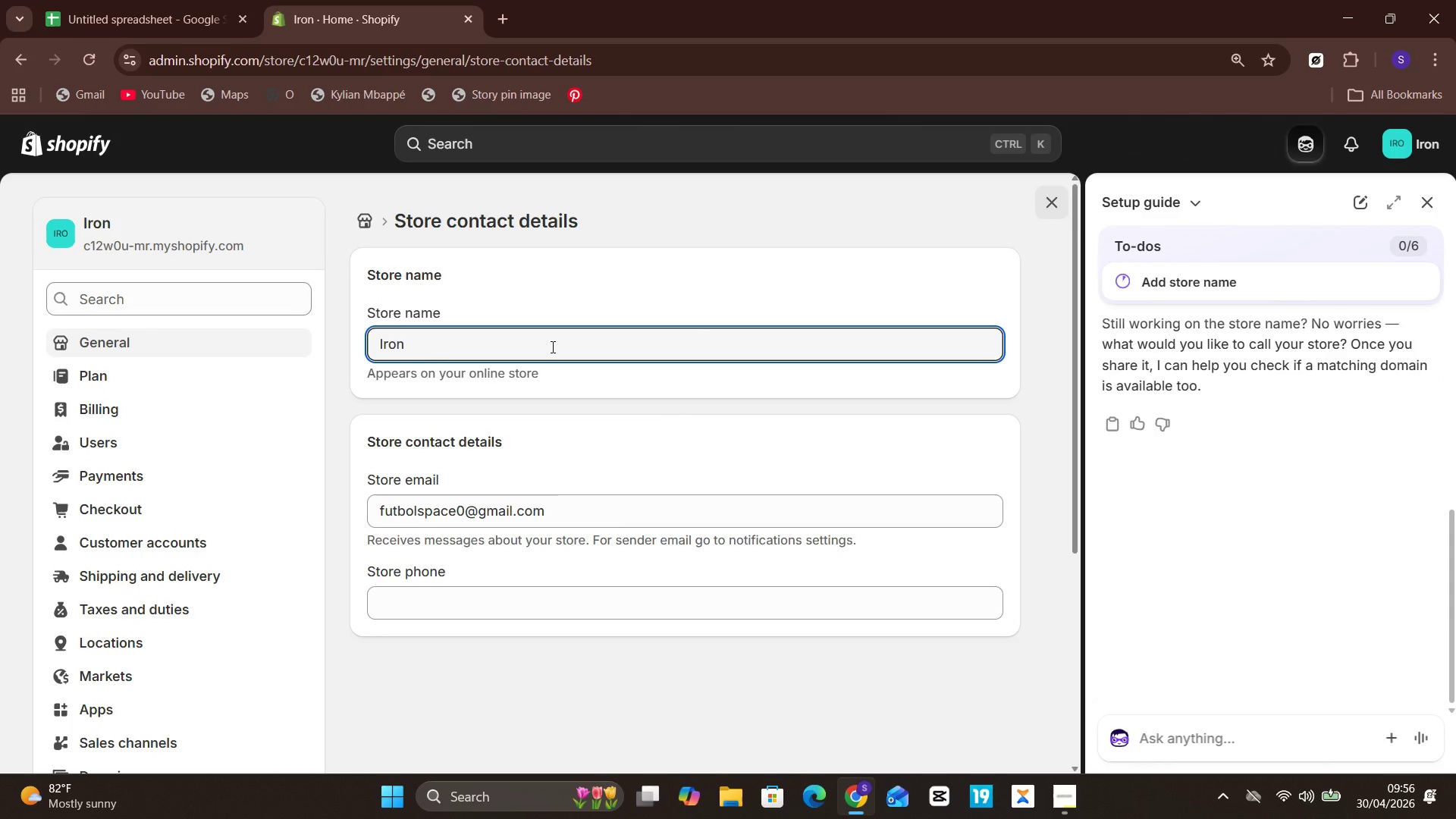 
type(Core Gear)
 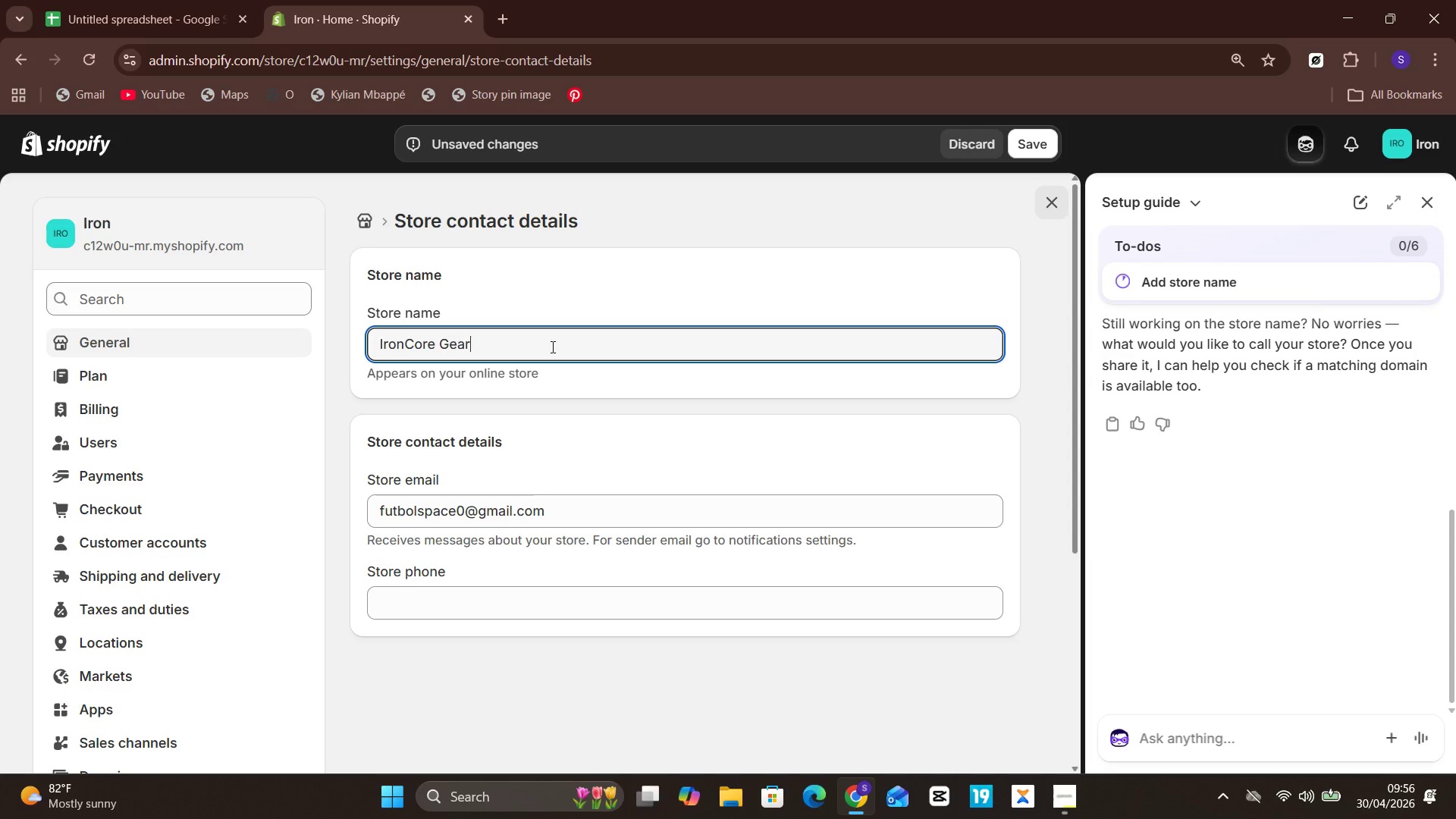 
wait(36.81)
 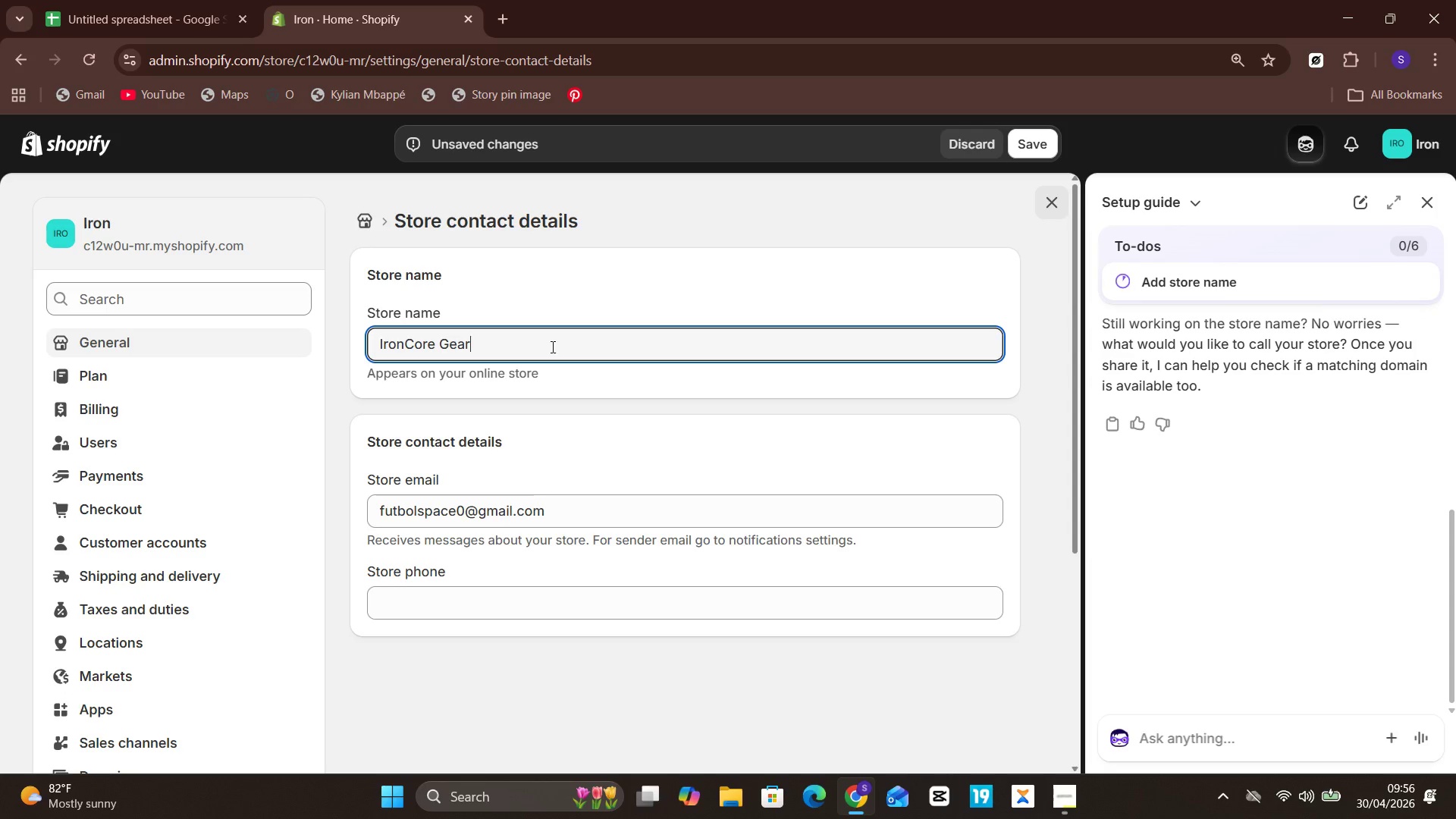 
left_click([1040, 141])
 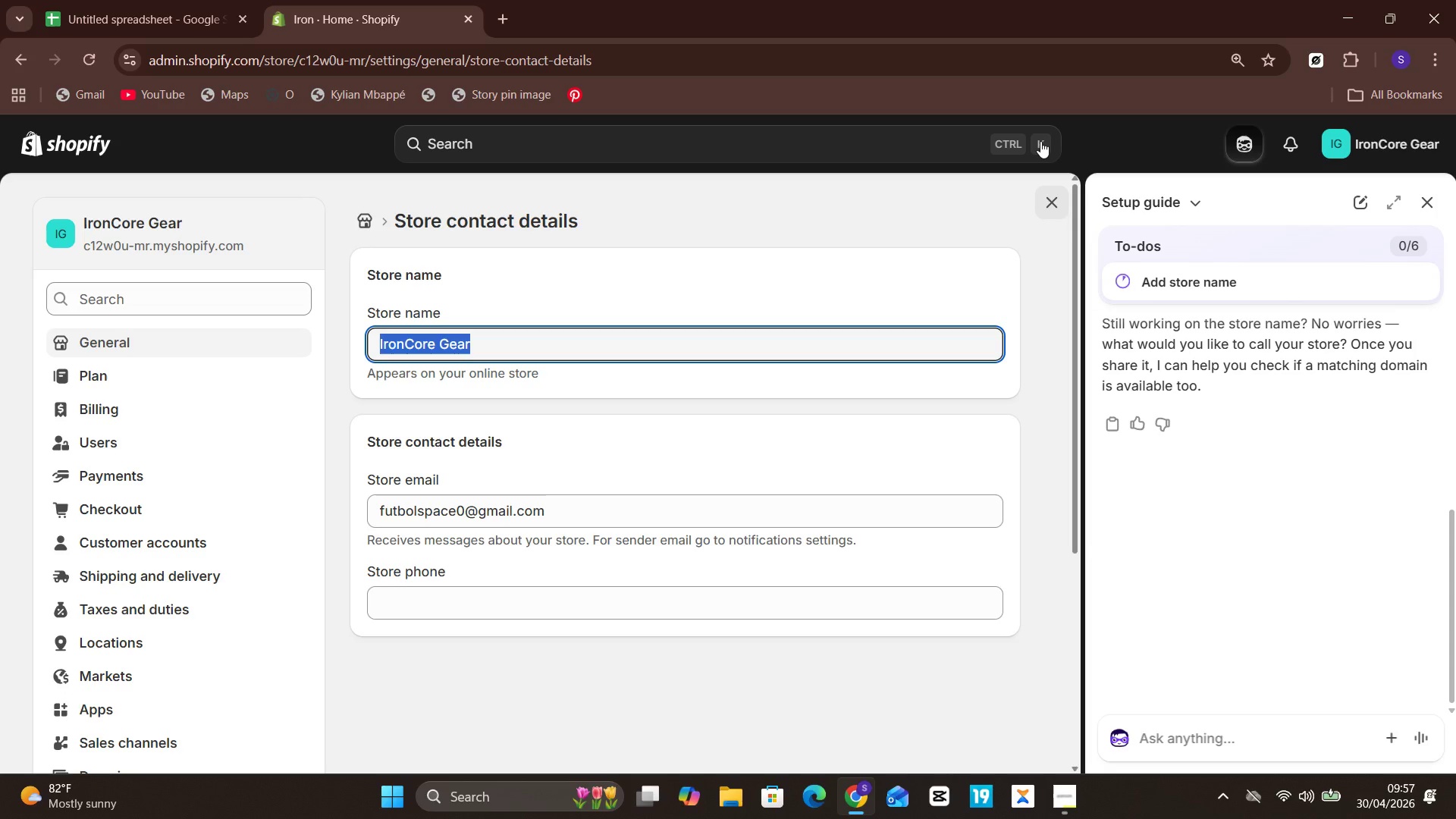 
wait(19.48)
 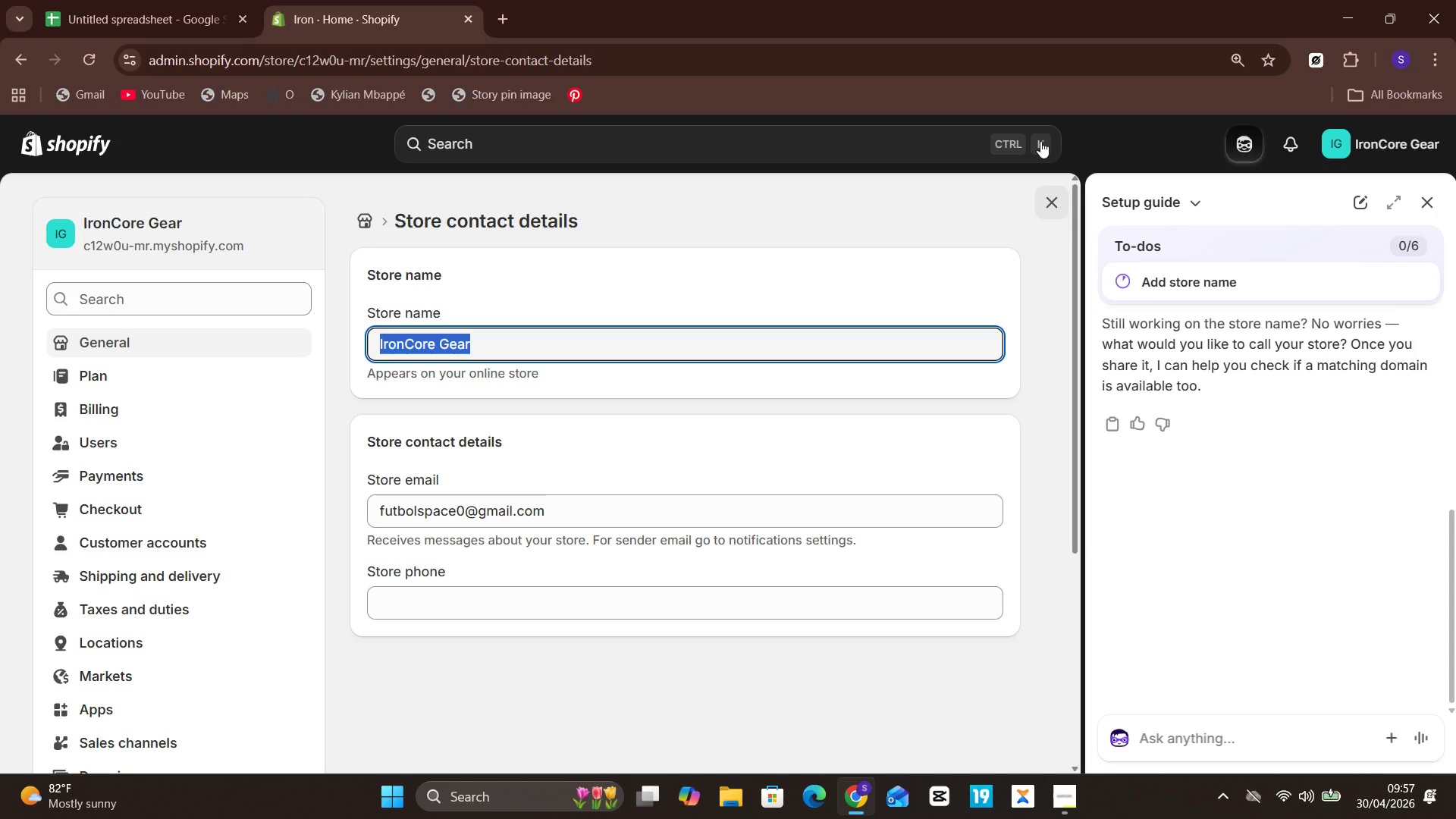 
left_click([1421, 198])
 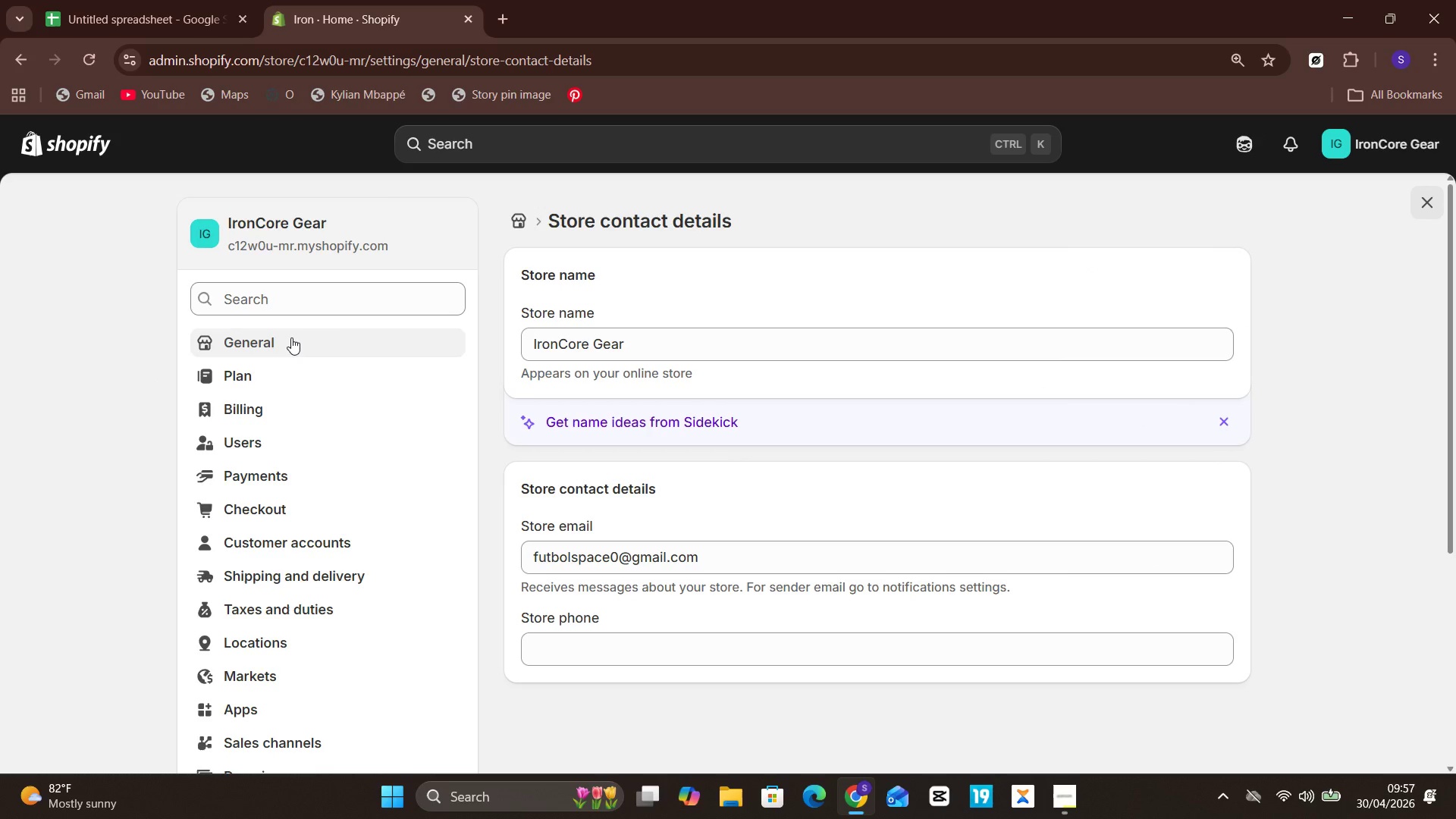 
left_click([83, 133])
 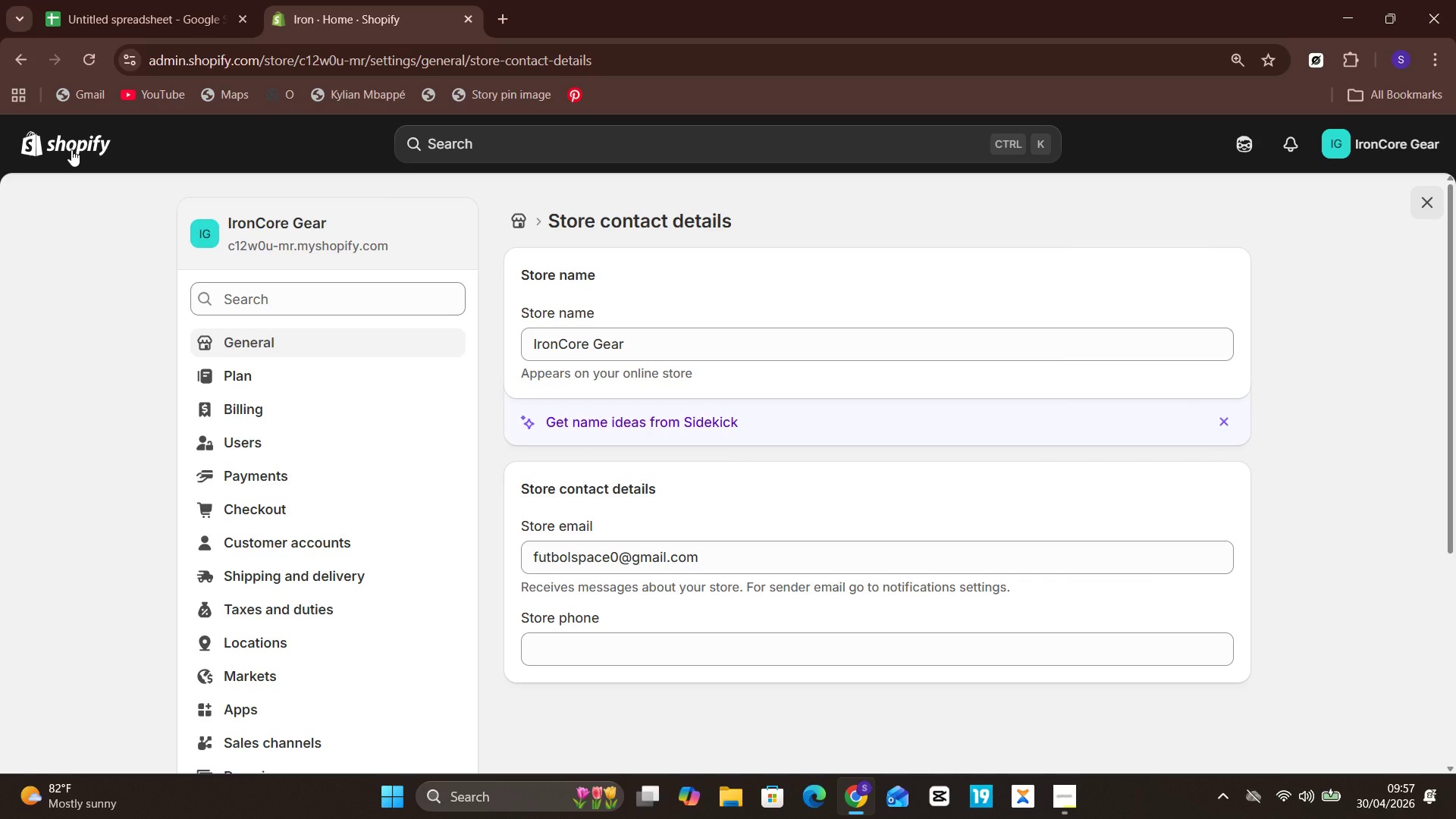 
left_click([71, 149])
 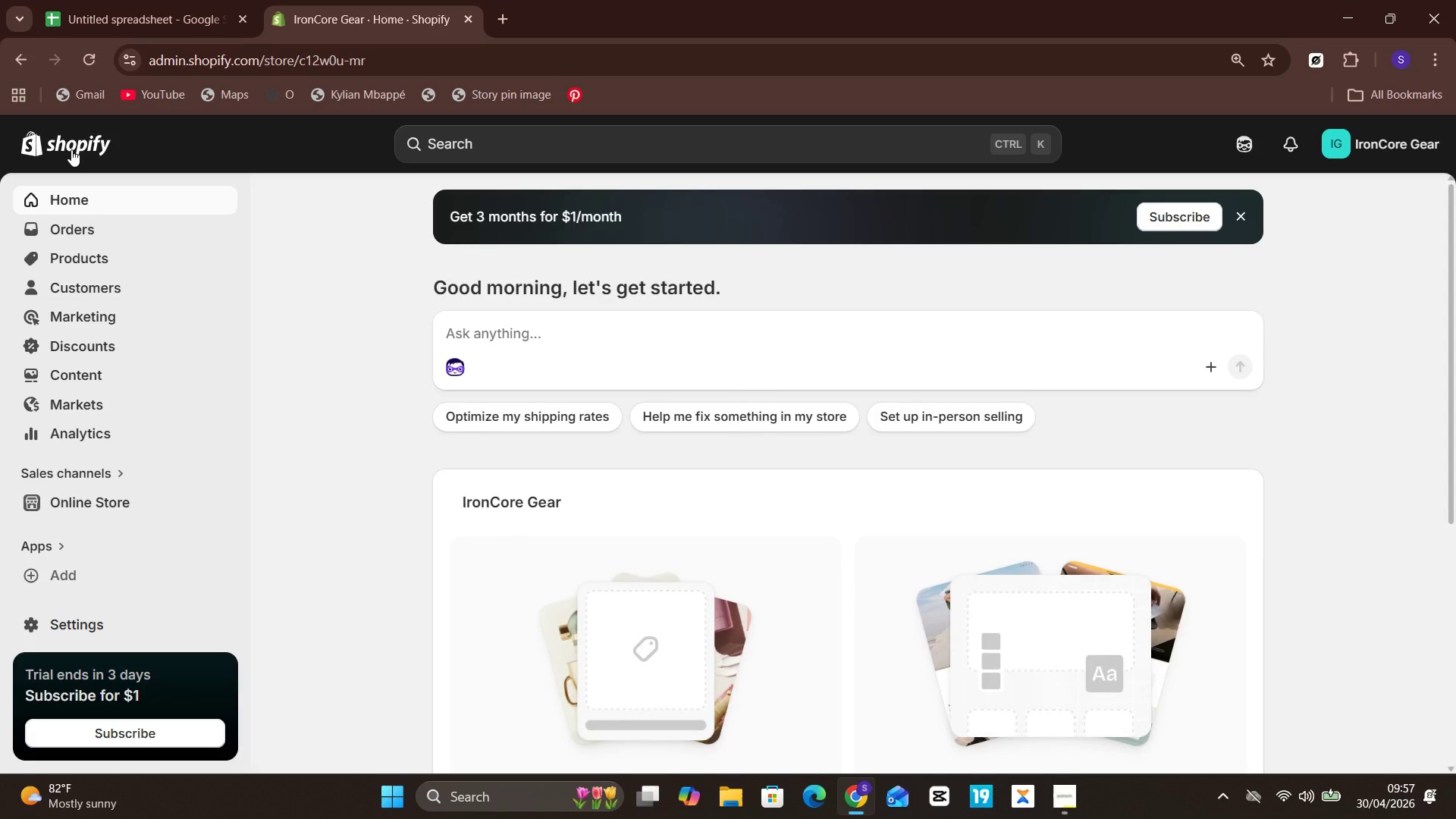 
scroll: coordinate [967, 391], scroll_direction: down, amount: 4.0
 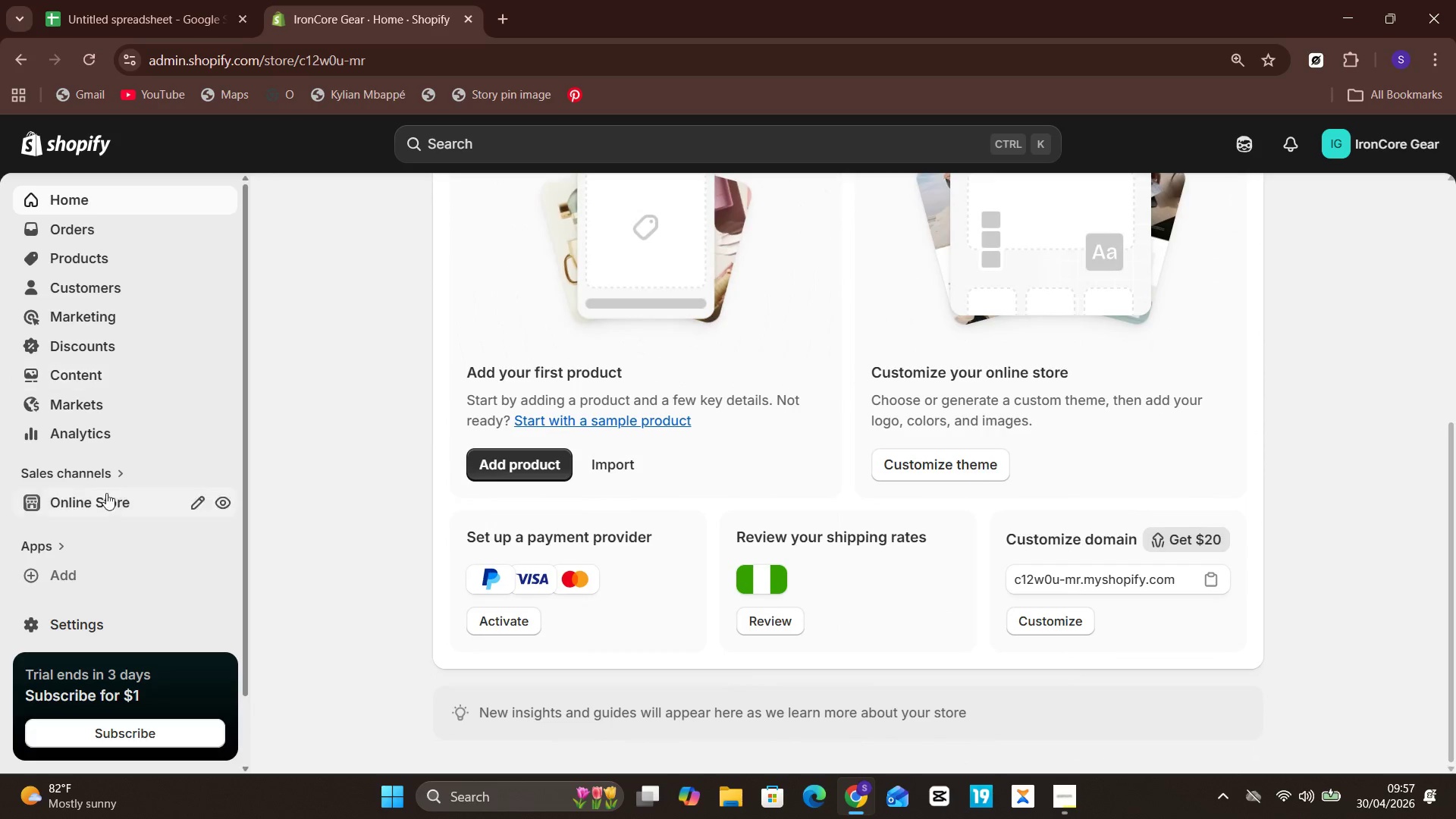 
scroll: coordinate [608, 438], scroll_direction: up, amount: 3.0
 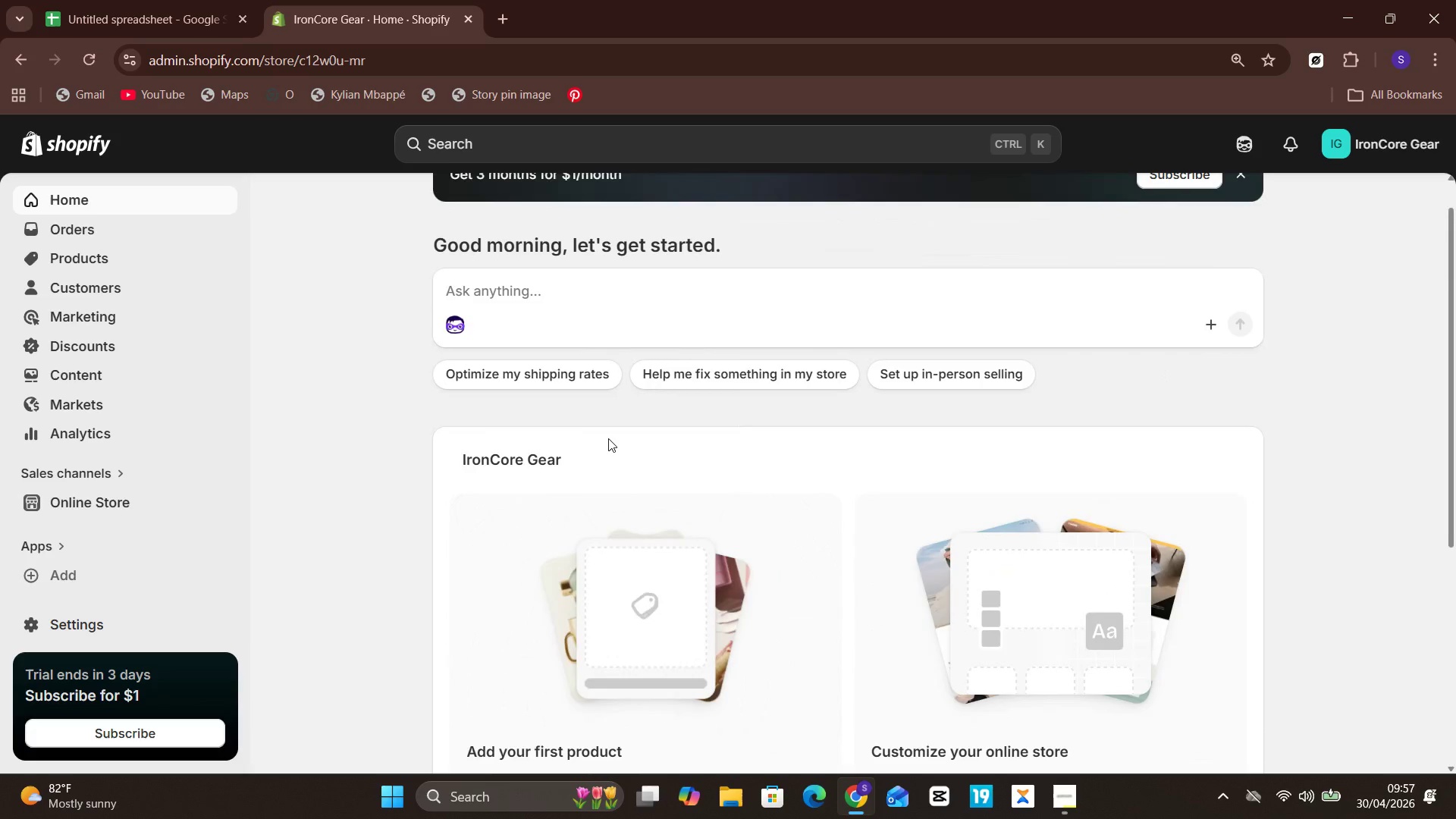 
scroll: coordinate [607, 440], scroll_direction: down, amount: 1.0
 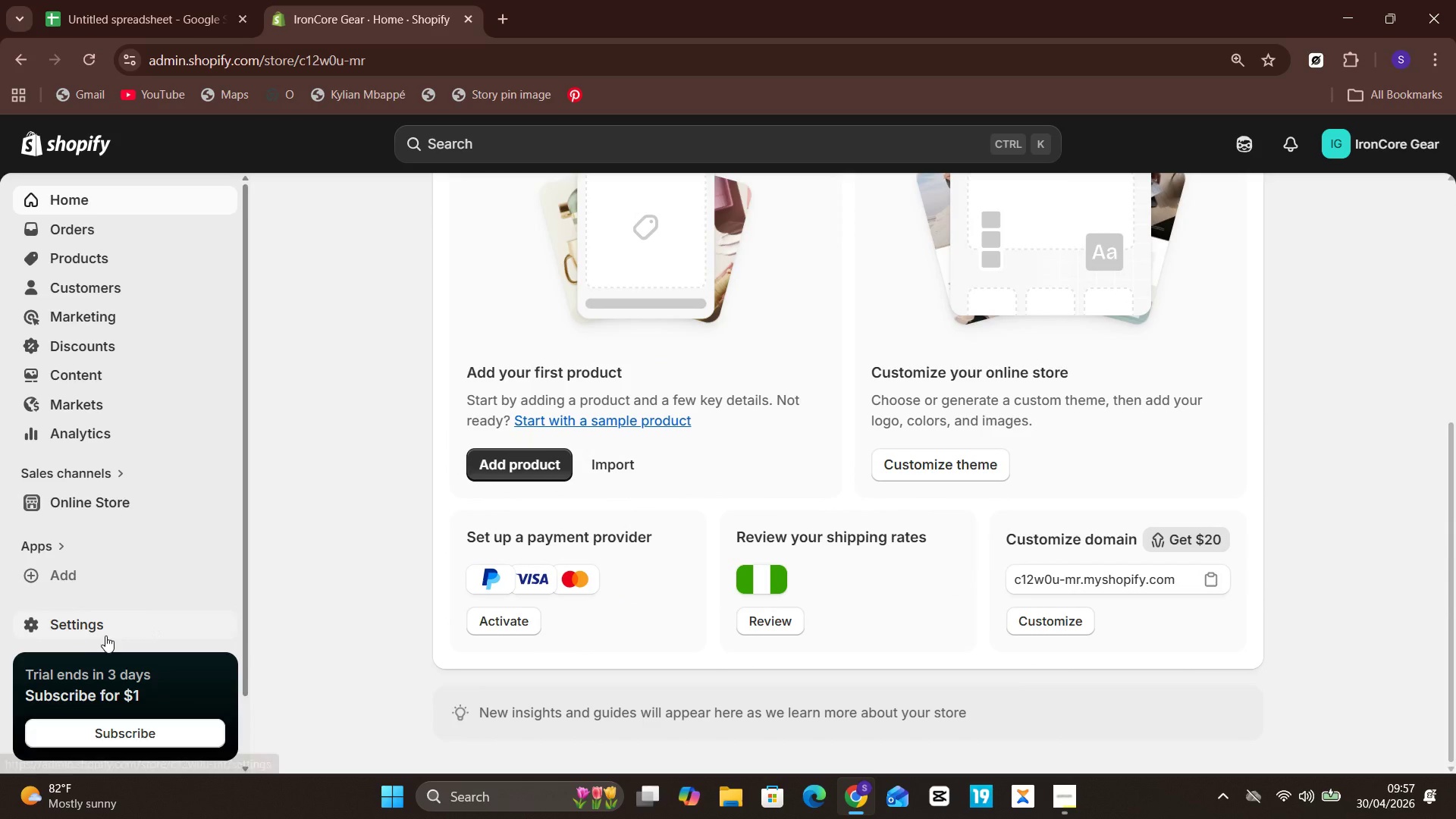 
double_click([93, 622])
 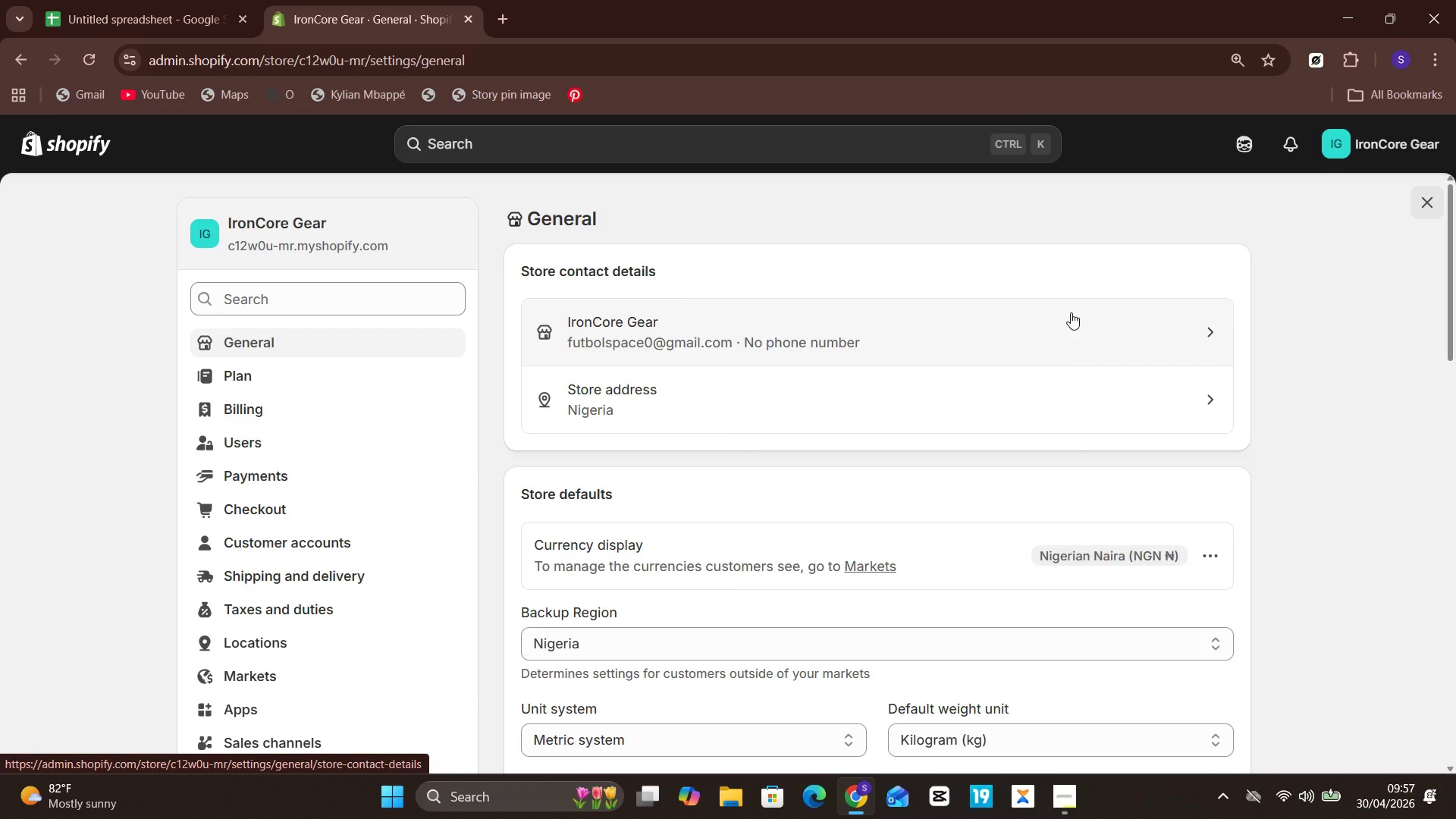 
wait(10.97)
 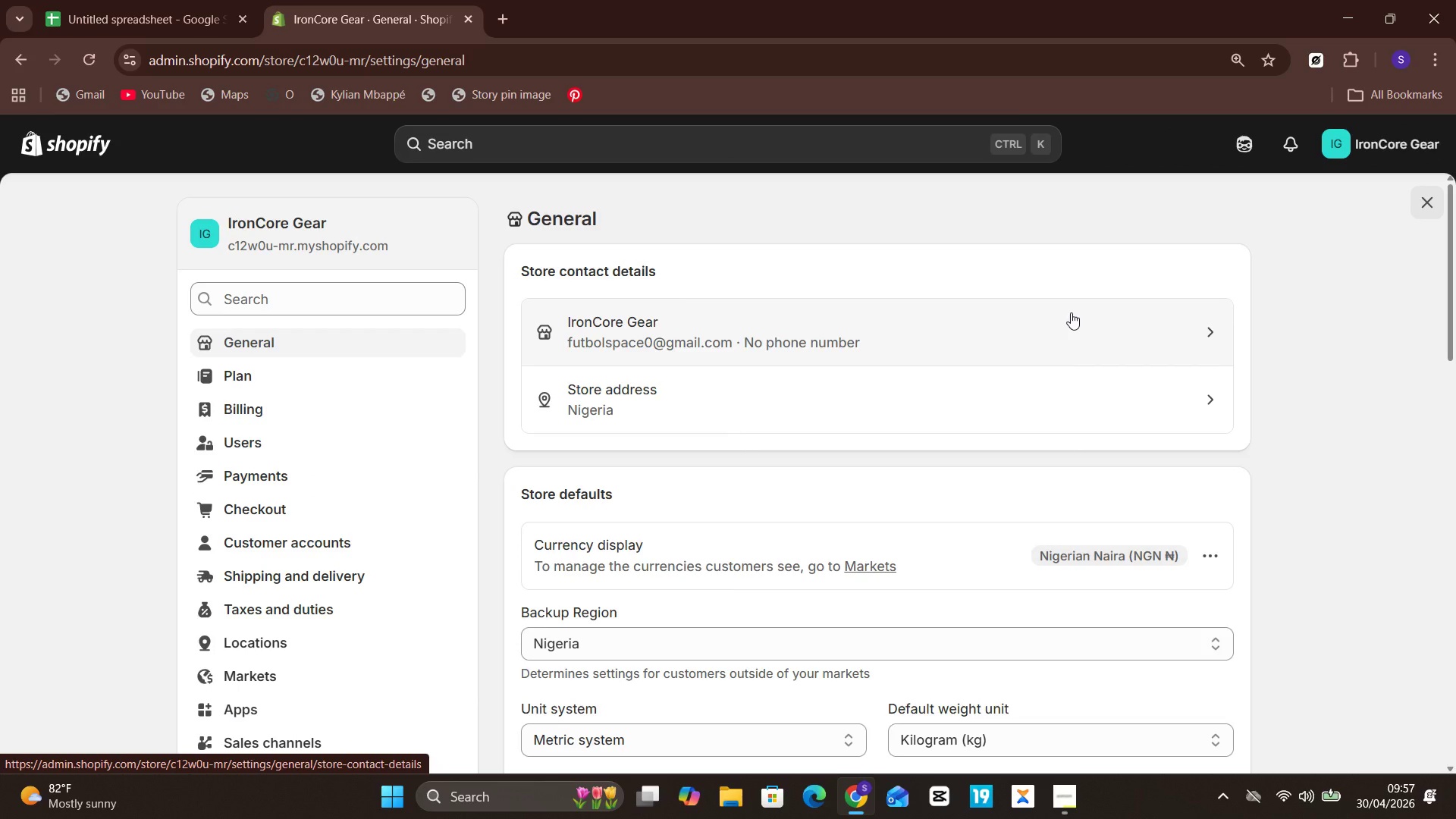 
double_click([1207, 554])
 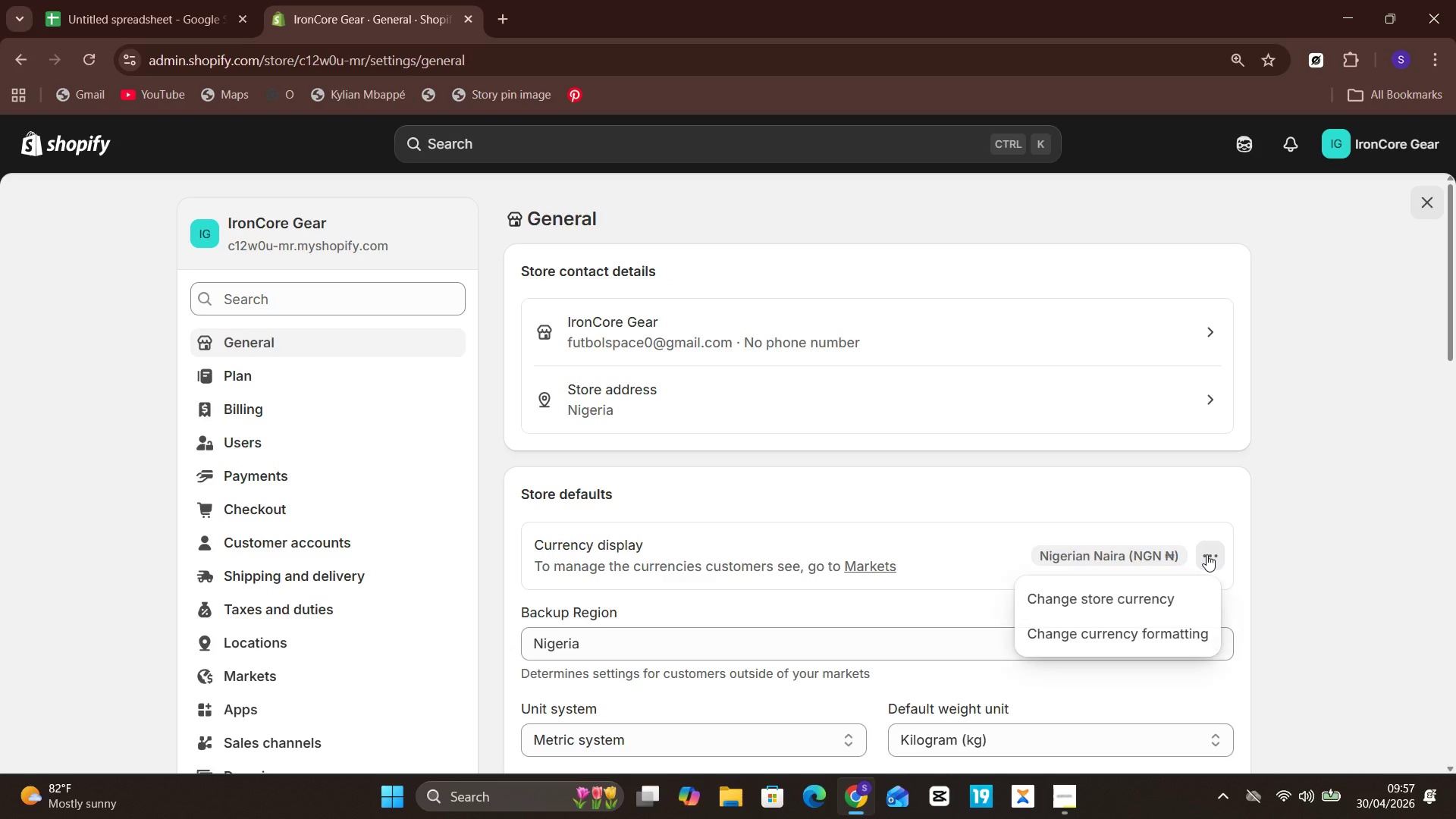 
triple_click([1207, 554])
 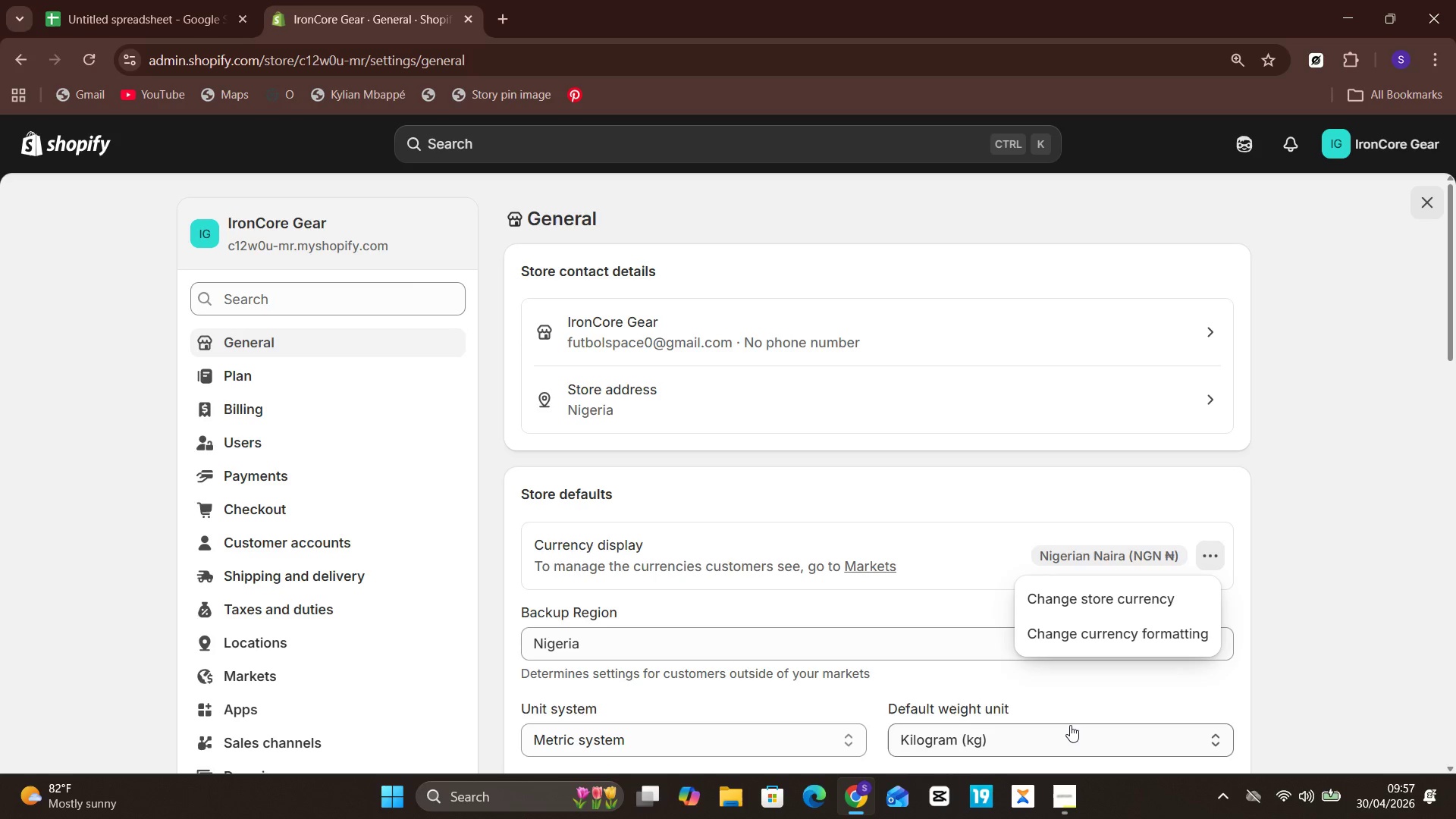 
left_click([1131, 607])
 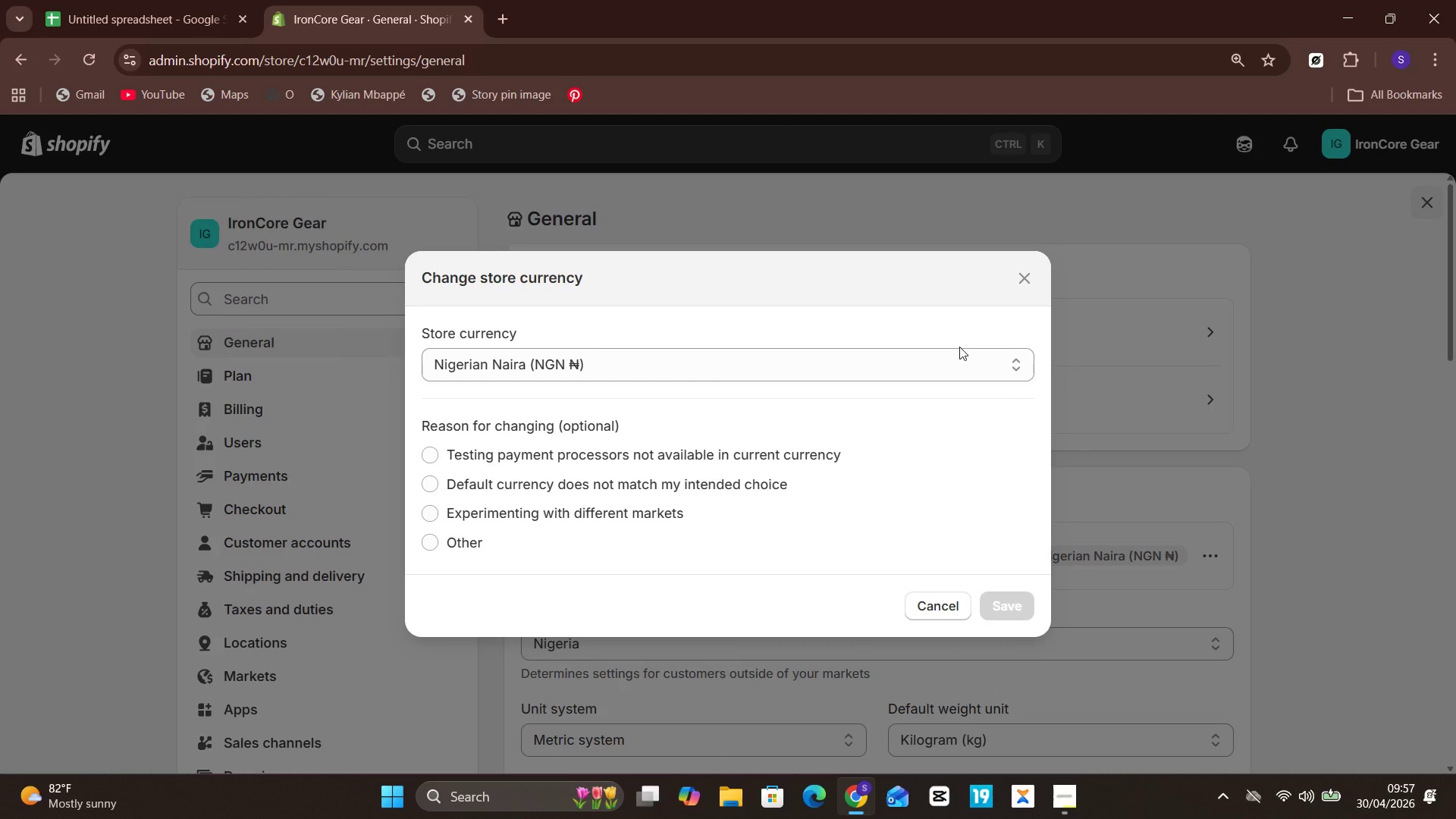 
left_click([966, 354])
 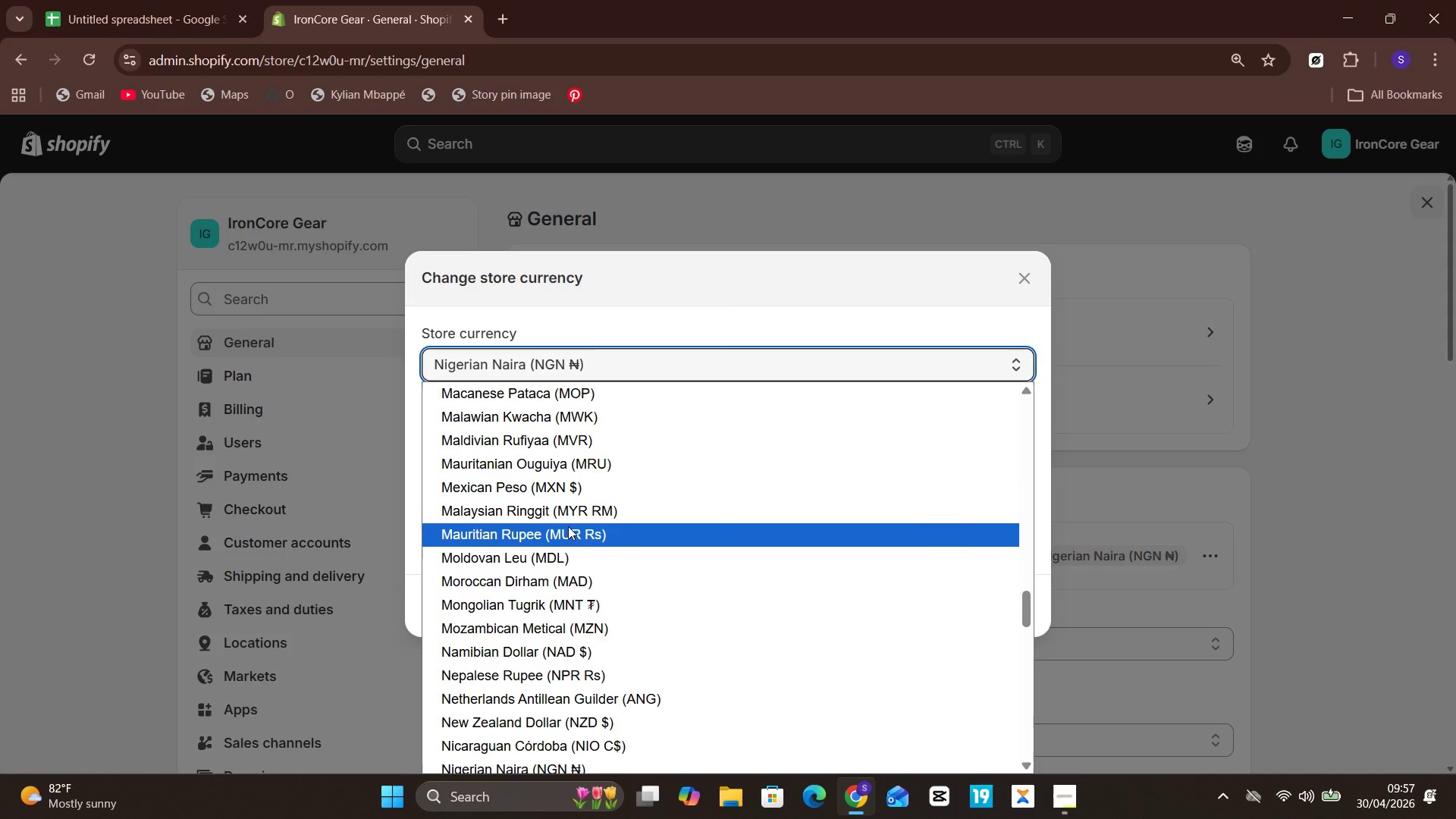 
scroll: coordinate [568, 526], scroll_direction: up, amount: 12.0
 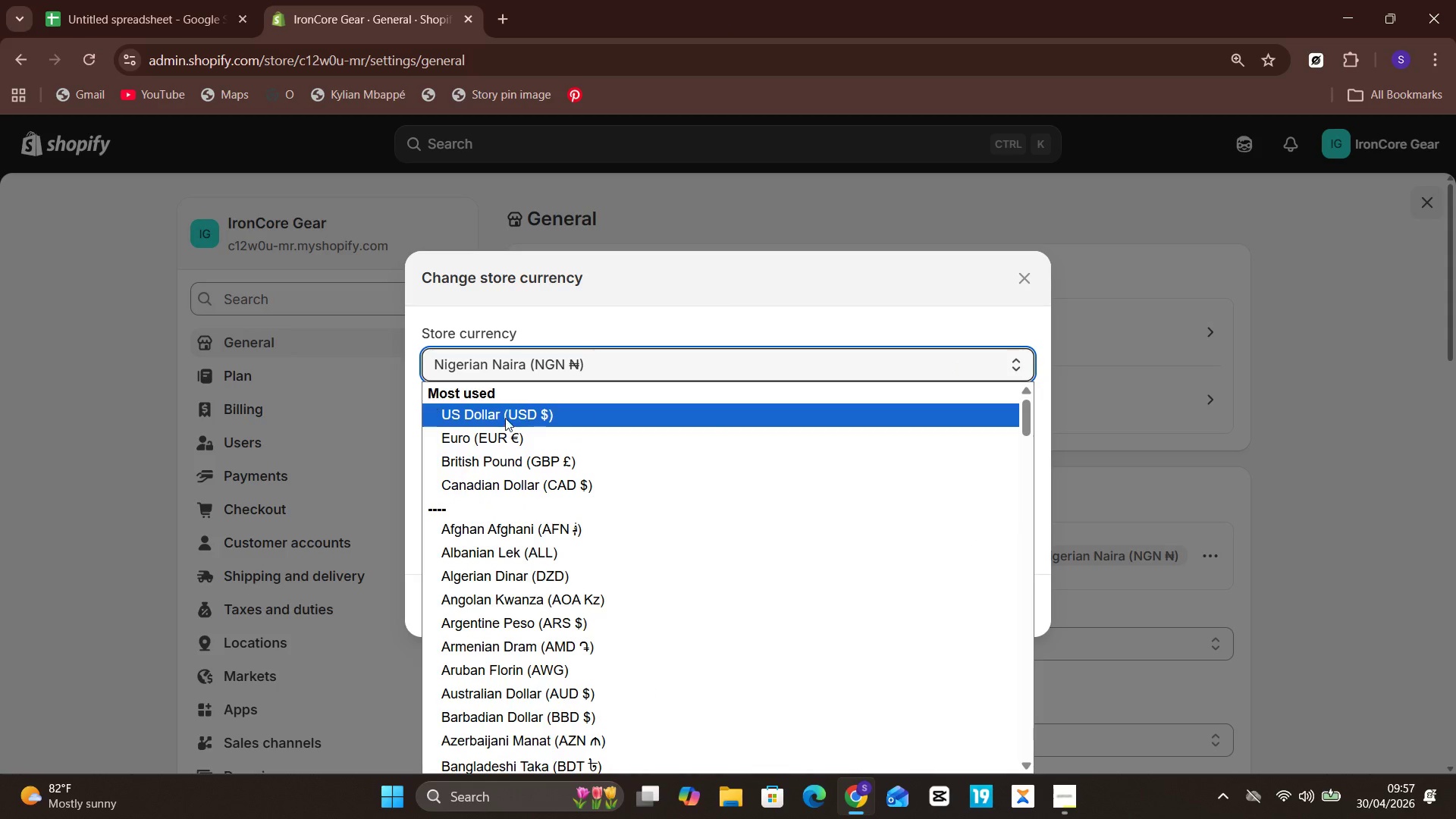 
left_click([505, 410])
 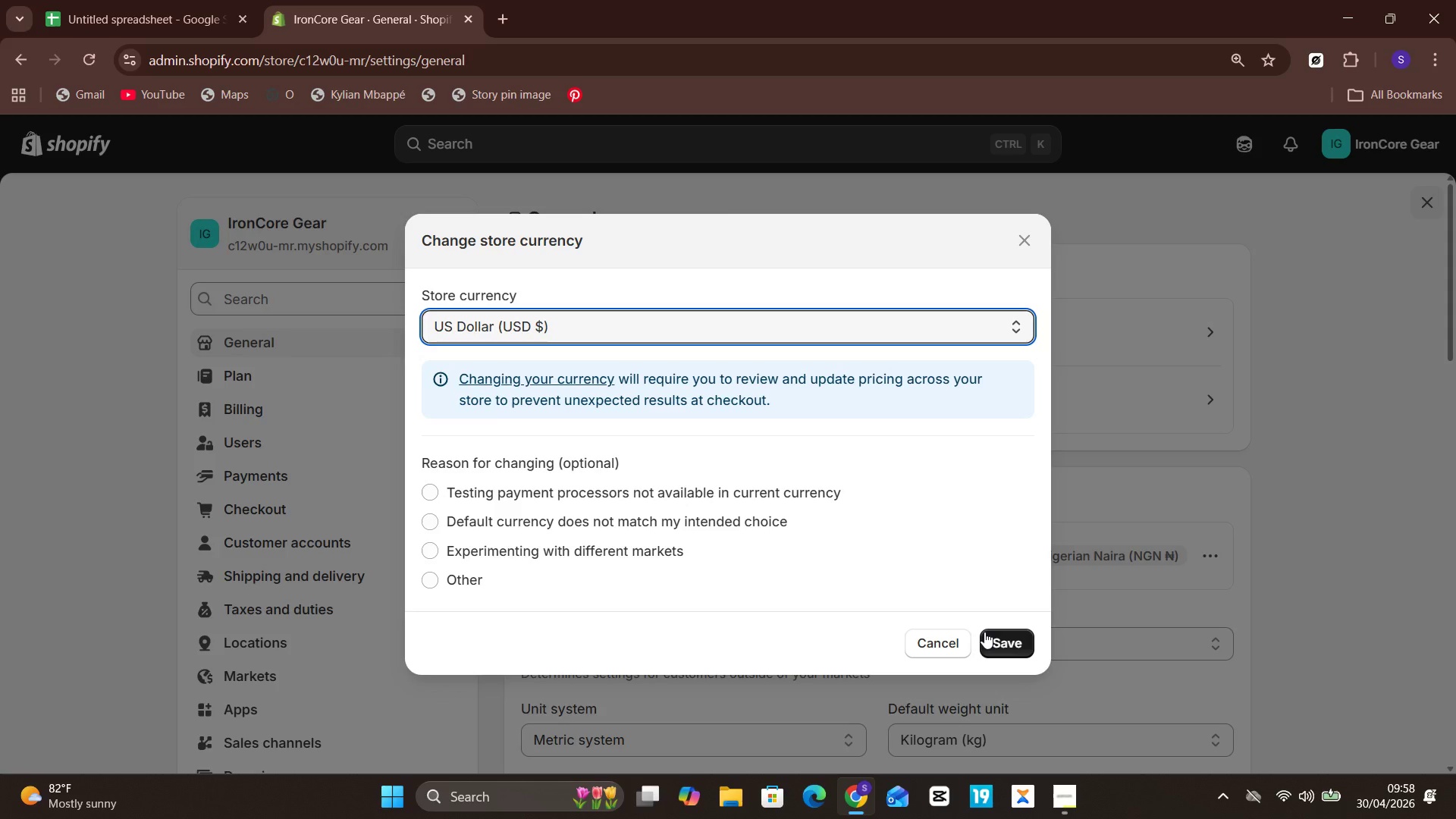 
double_click([988, 632])
 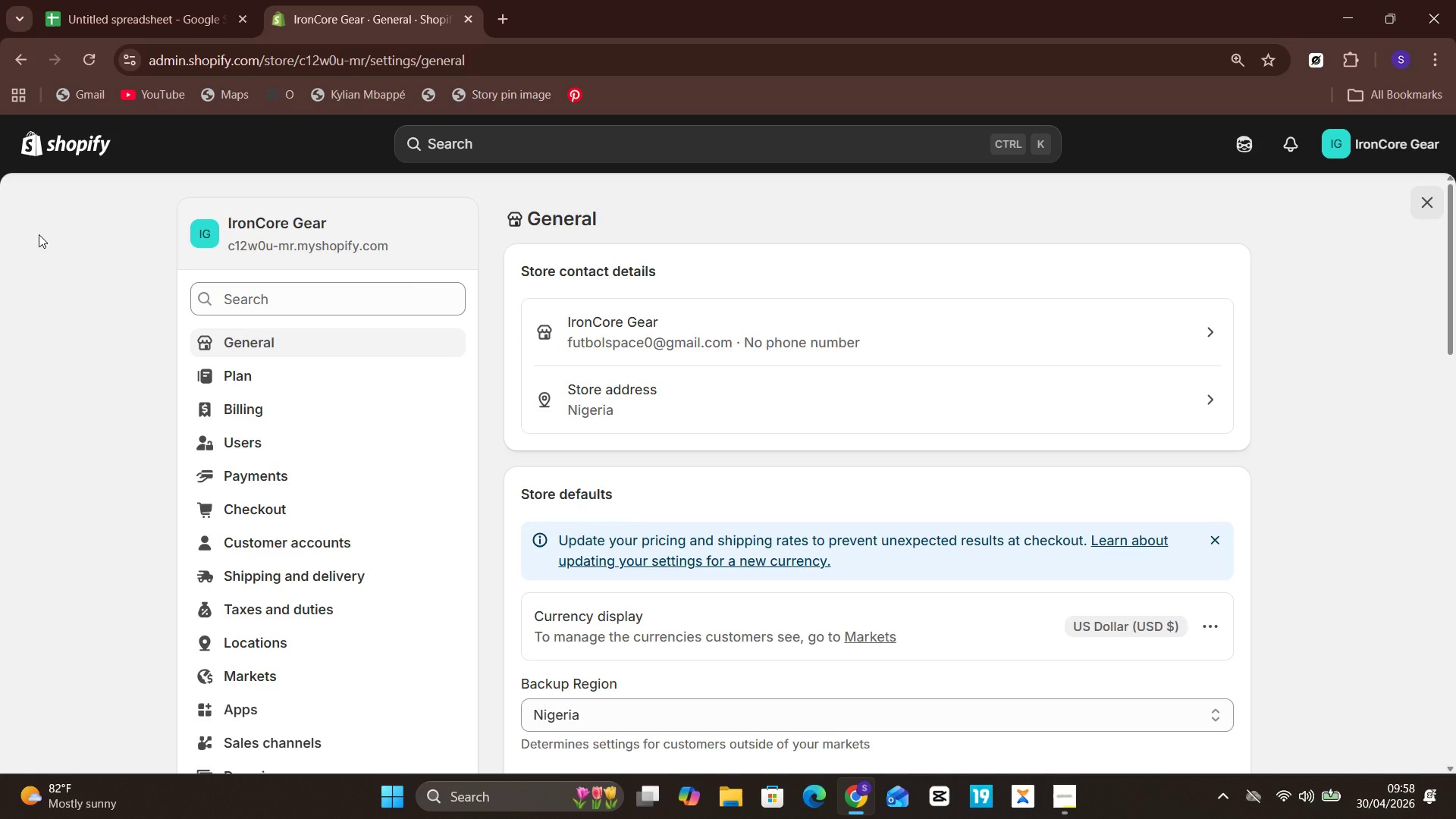 
wait(15.5)
 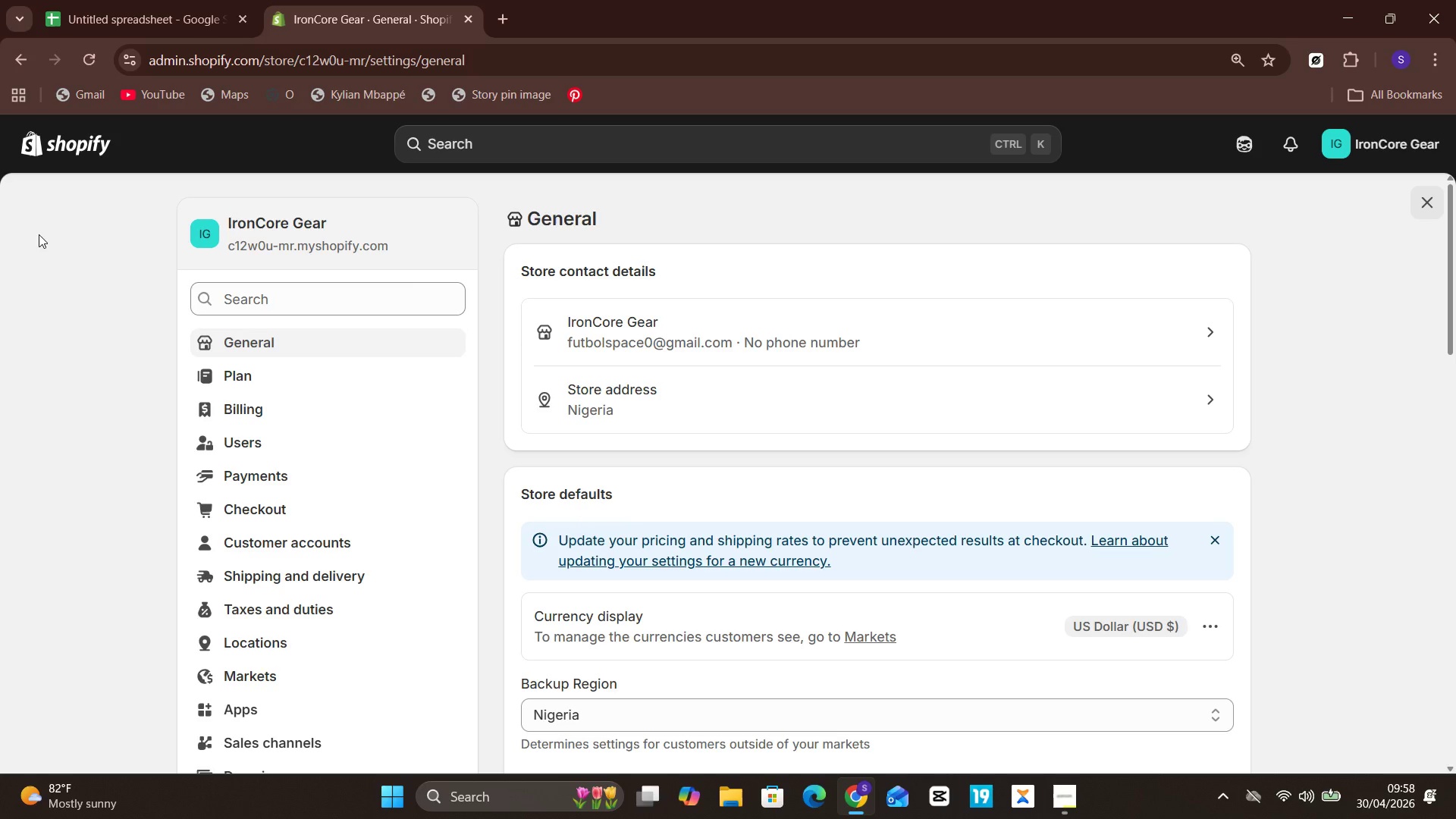 
left_click([38, 153])
 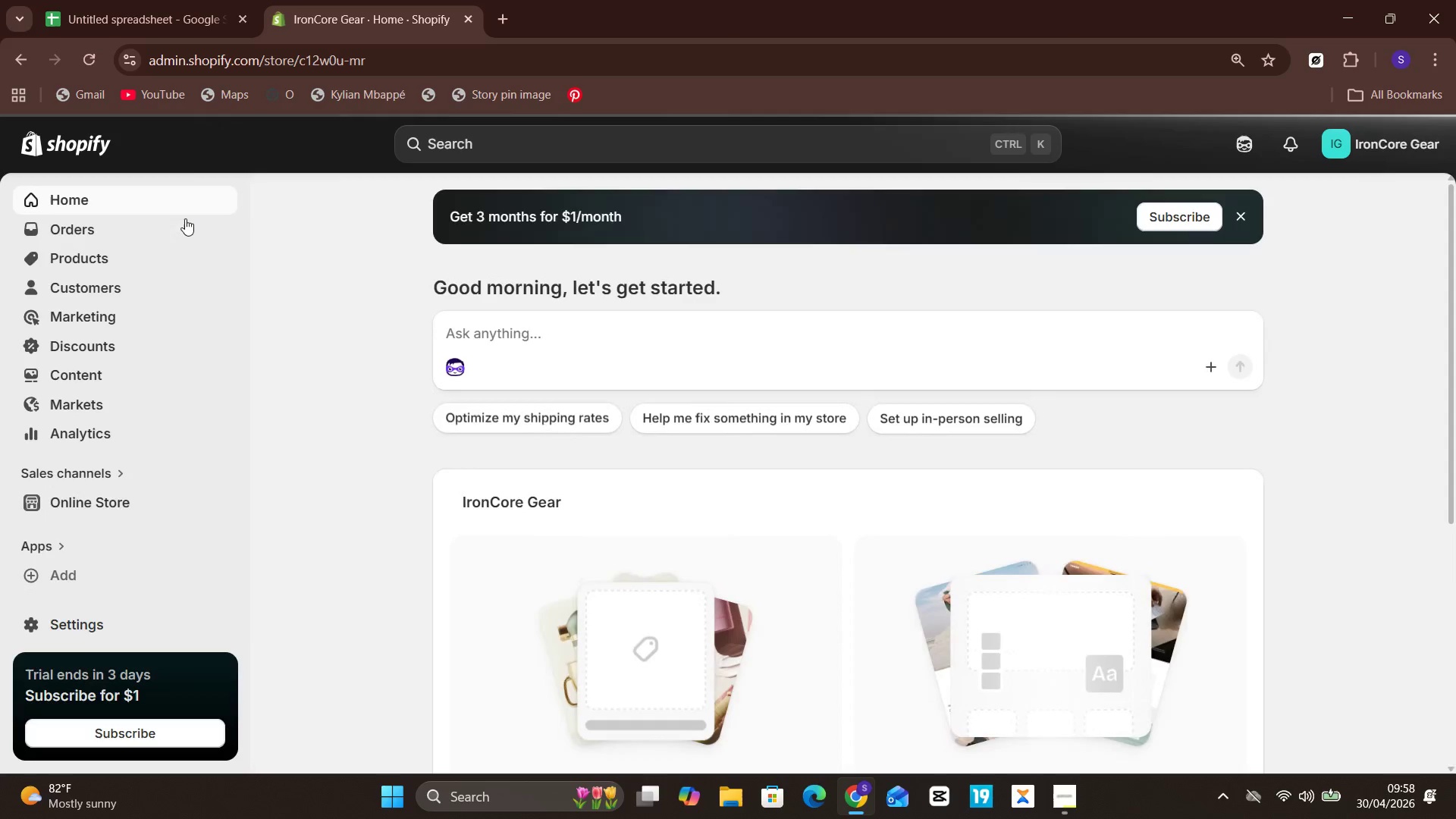 
scroll: coordinate [532, 481], scroll_direction: down, amount: 3.0
 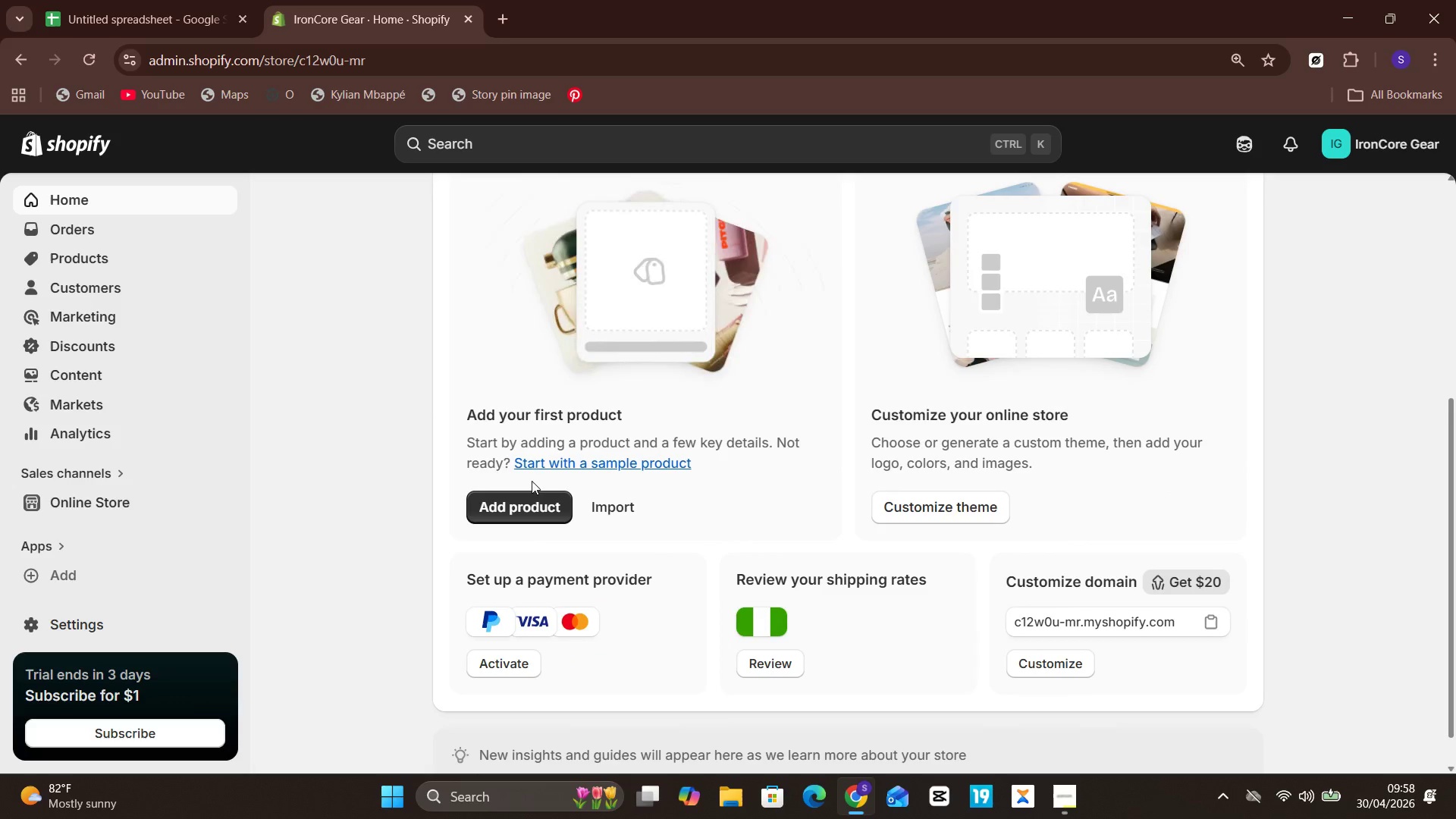 
scroll: coordinate [532, 481], scroll_direction: up, amount: 1.0
 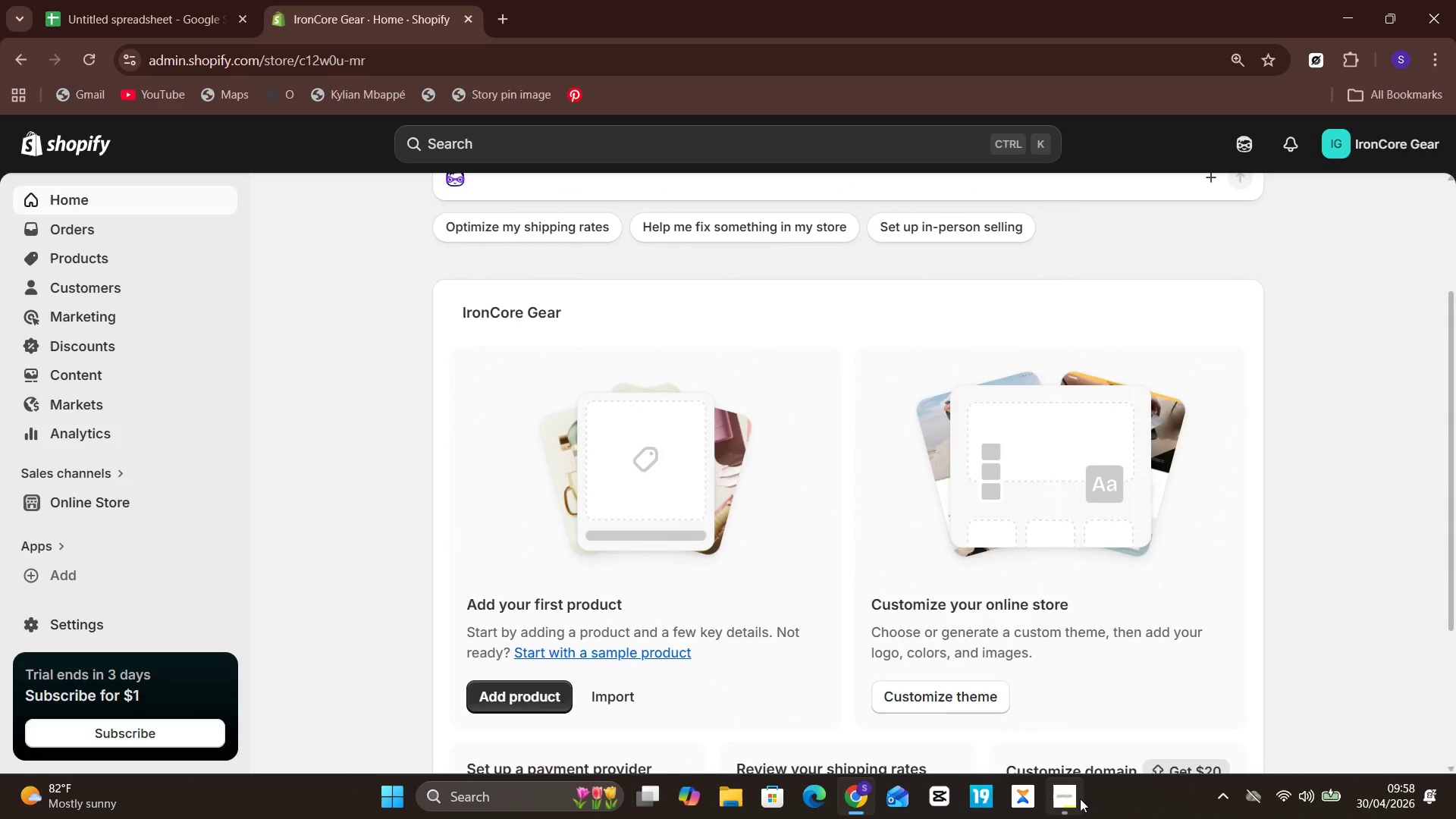 
wait(5.56)
 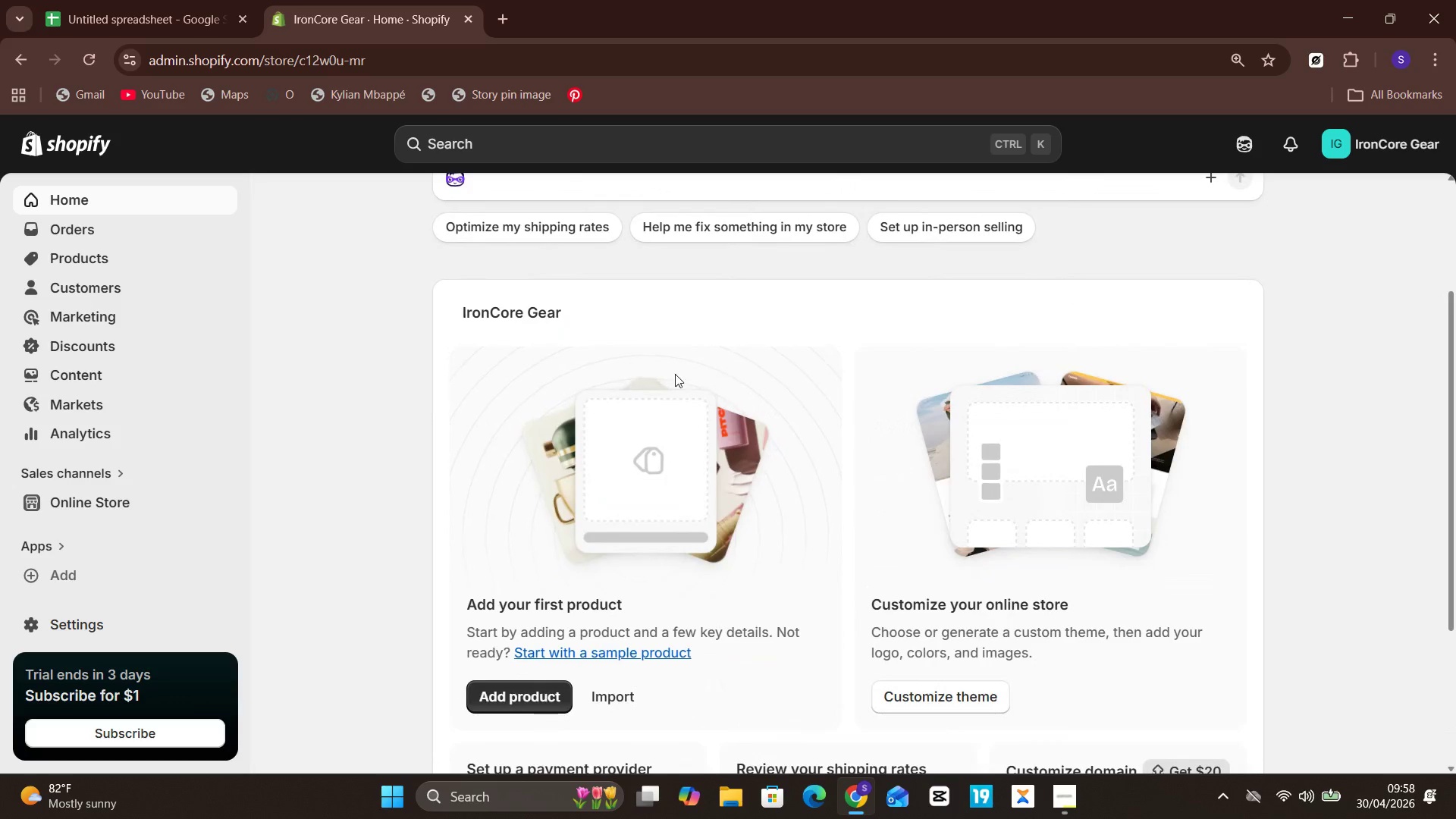 
left_click([1152, 705])